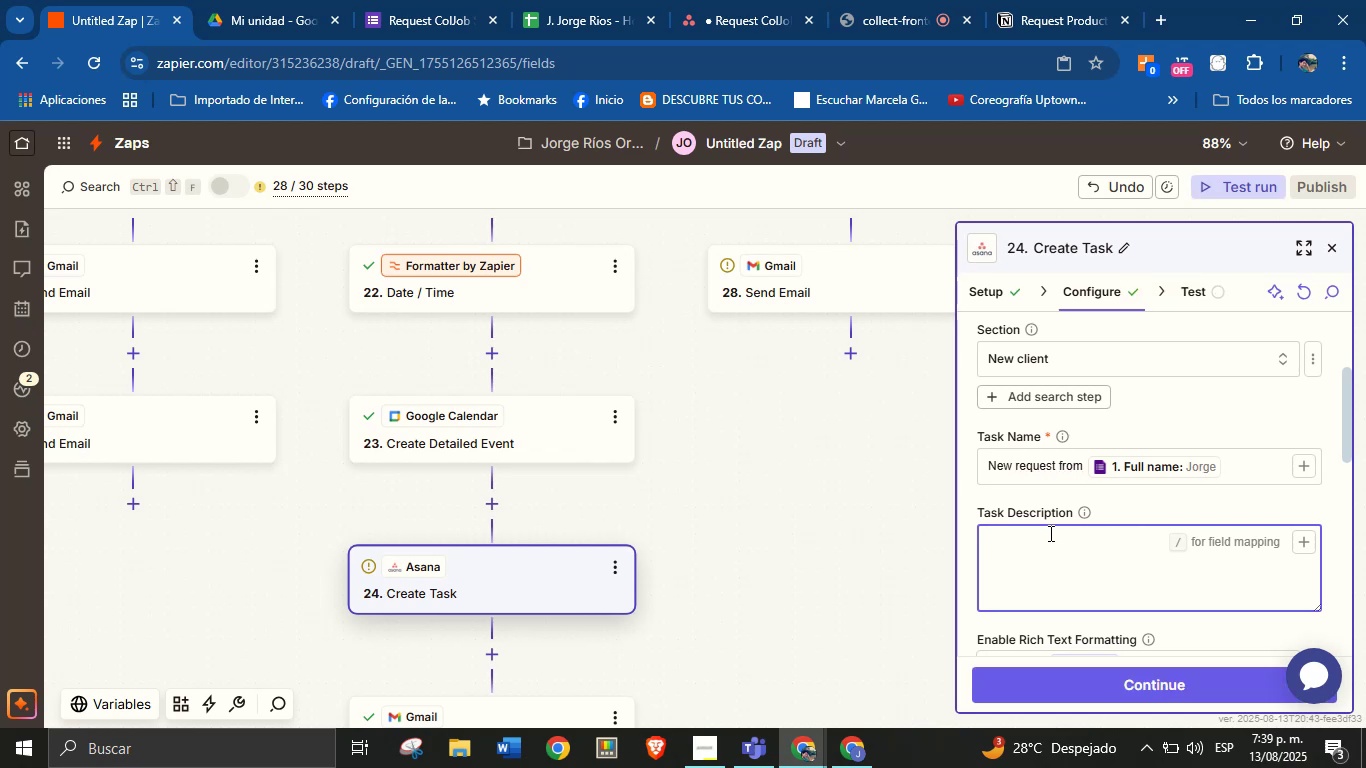 
type(New request service type Product.)
 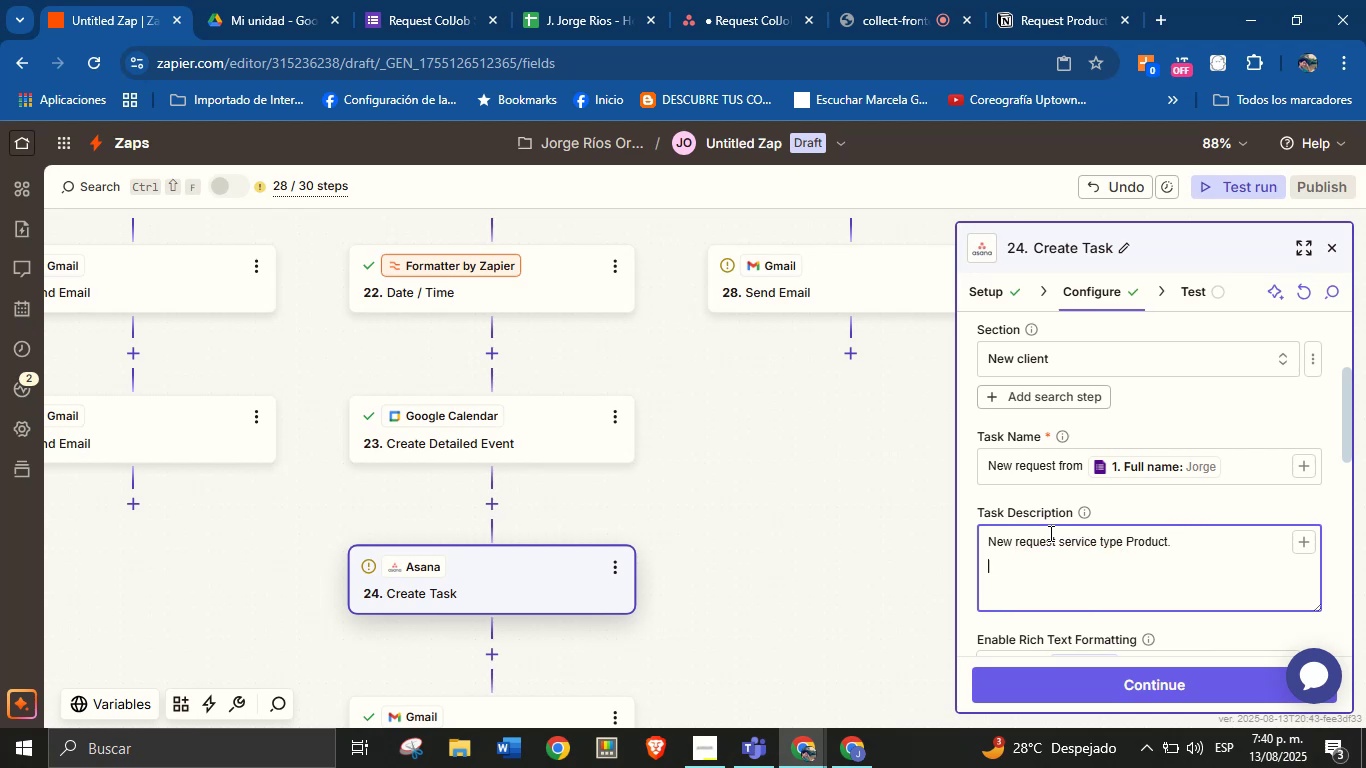 
key(Enter)
 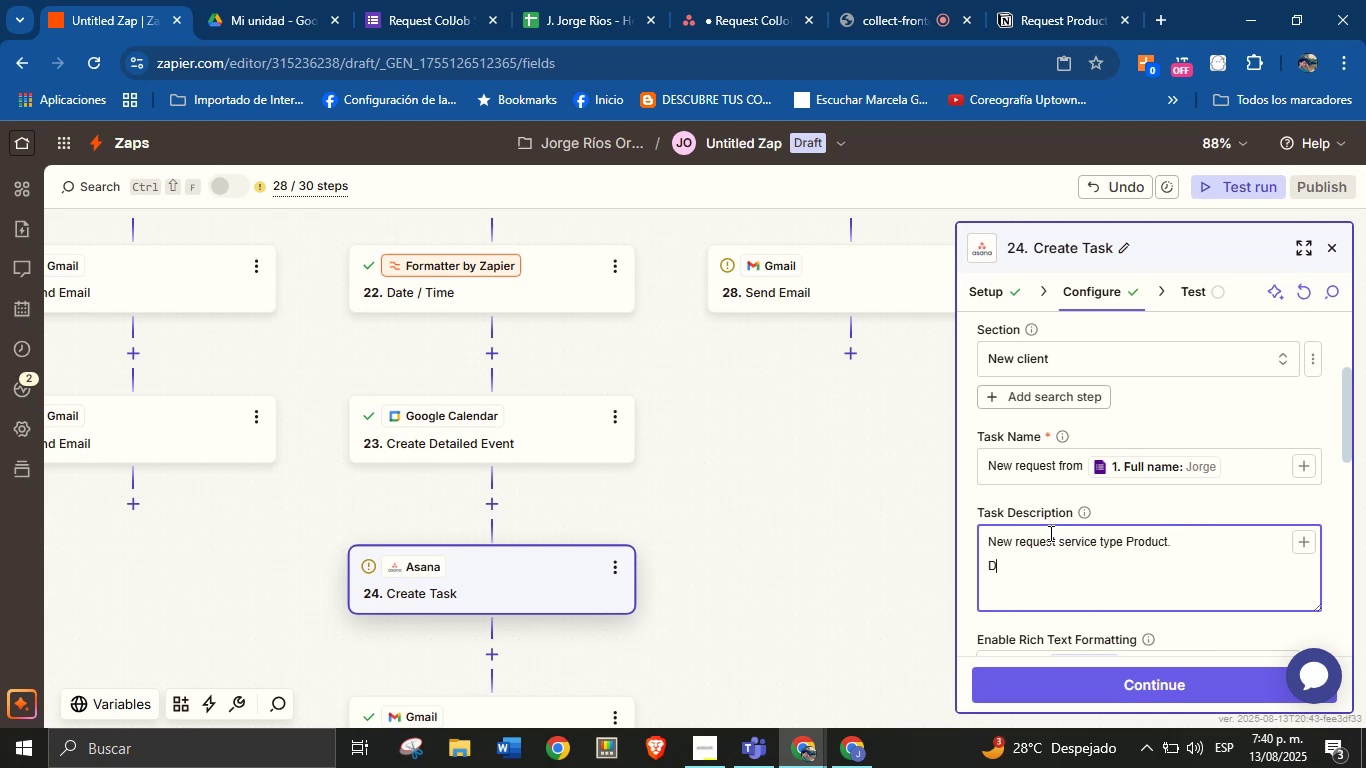 
type(Detaila)
key(Backspace)
type(s>)
 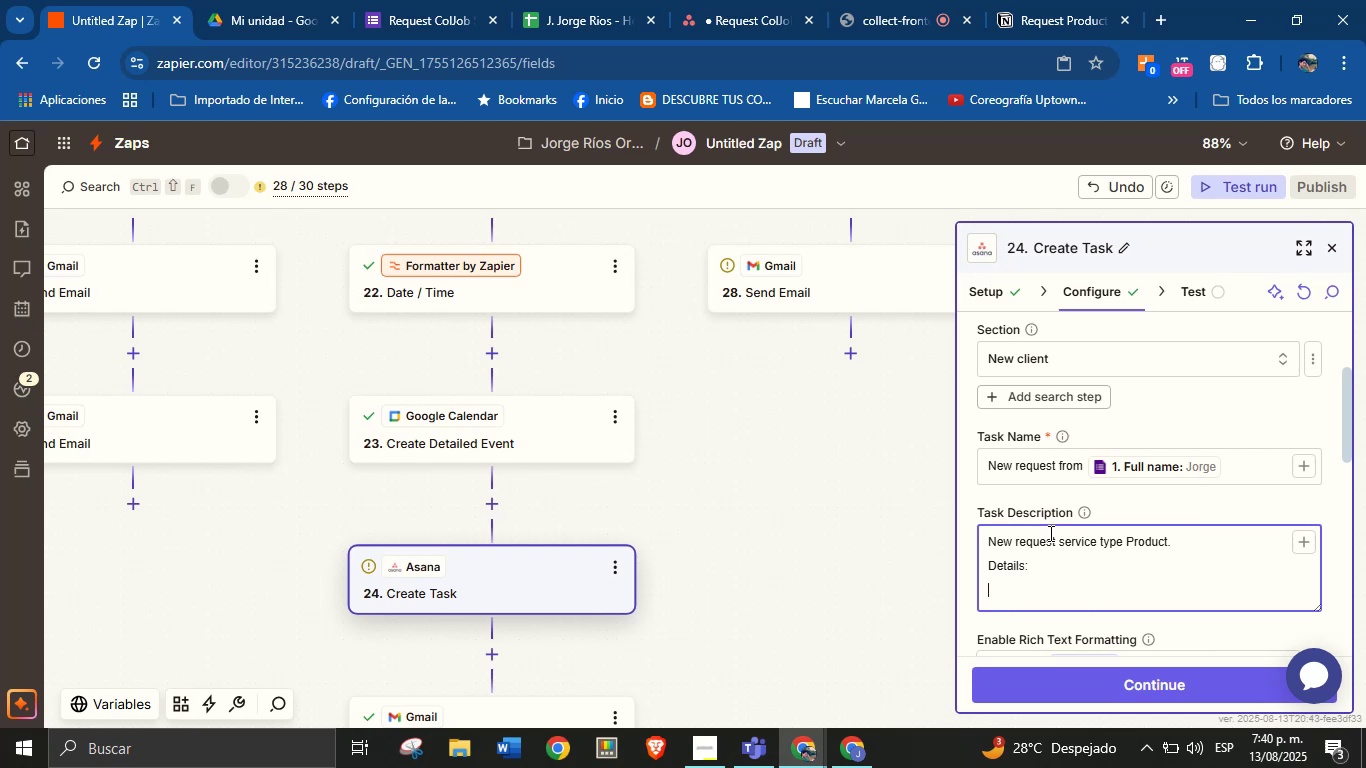 
key(Enter)
 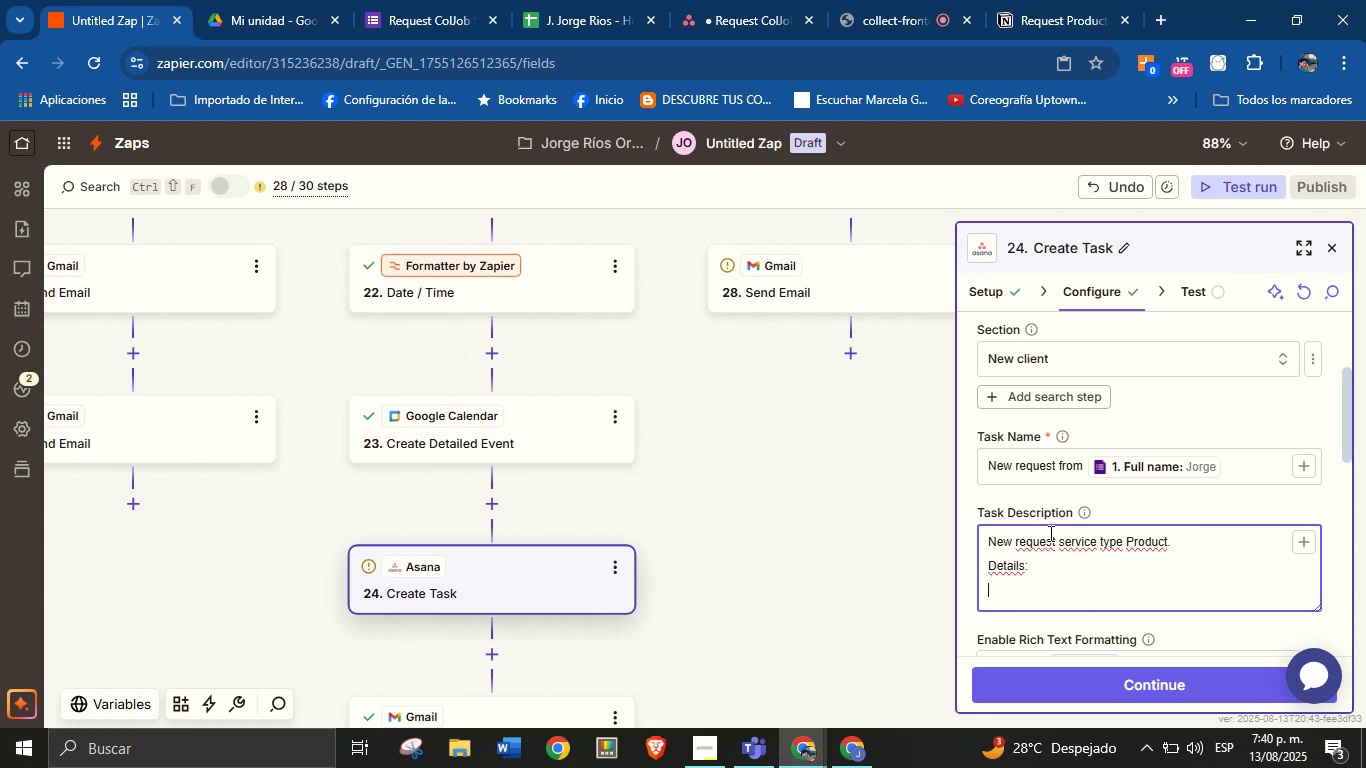 
type(Nam)
key(Backspace)
key(Backspace)
key(Backspace)
type(Client;s)
key(Backspace)
key(Backspace)
type([s name> )
key(Backspace)
type( )
 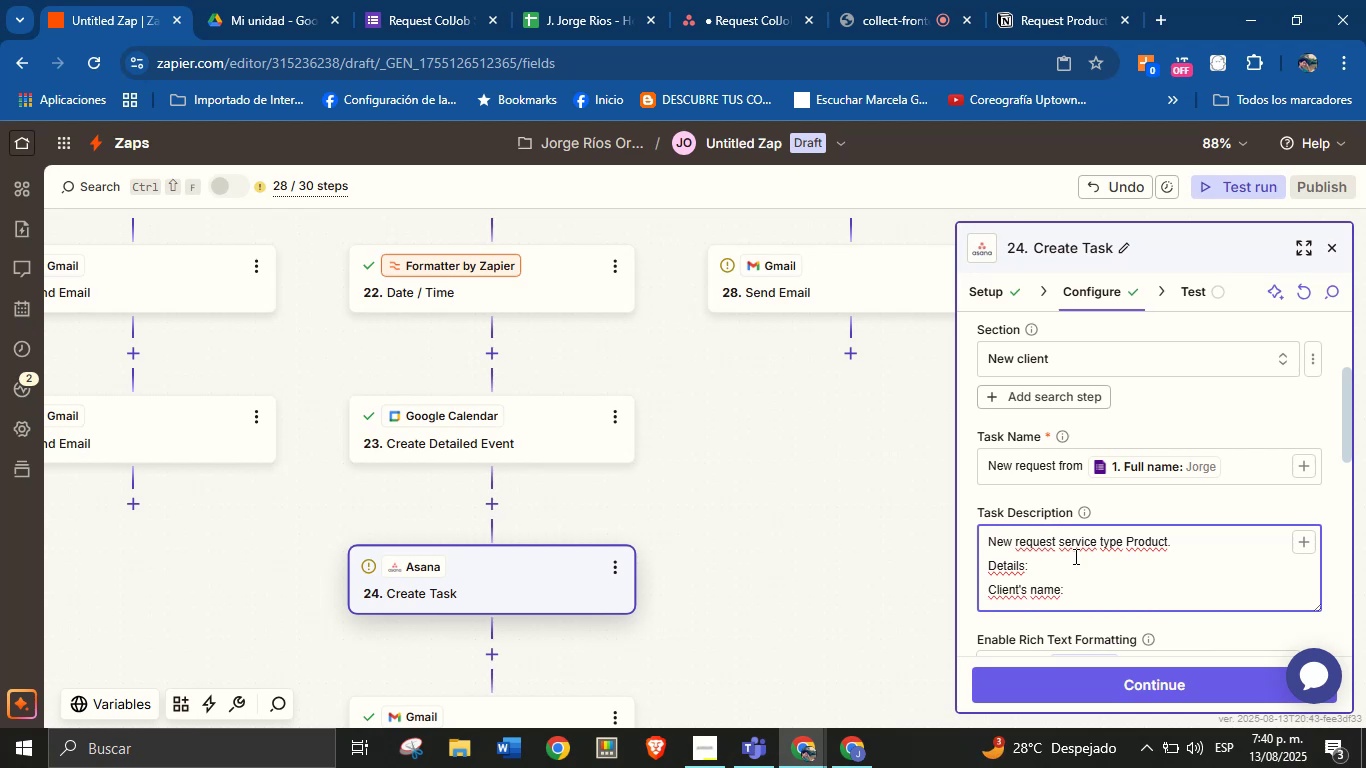 
left_click([1298, 542])
 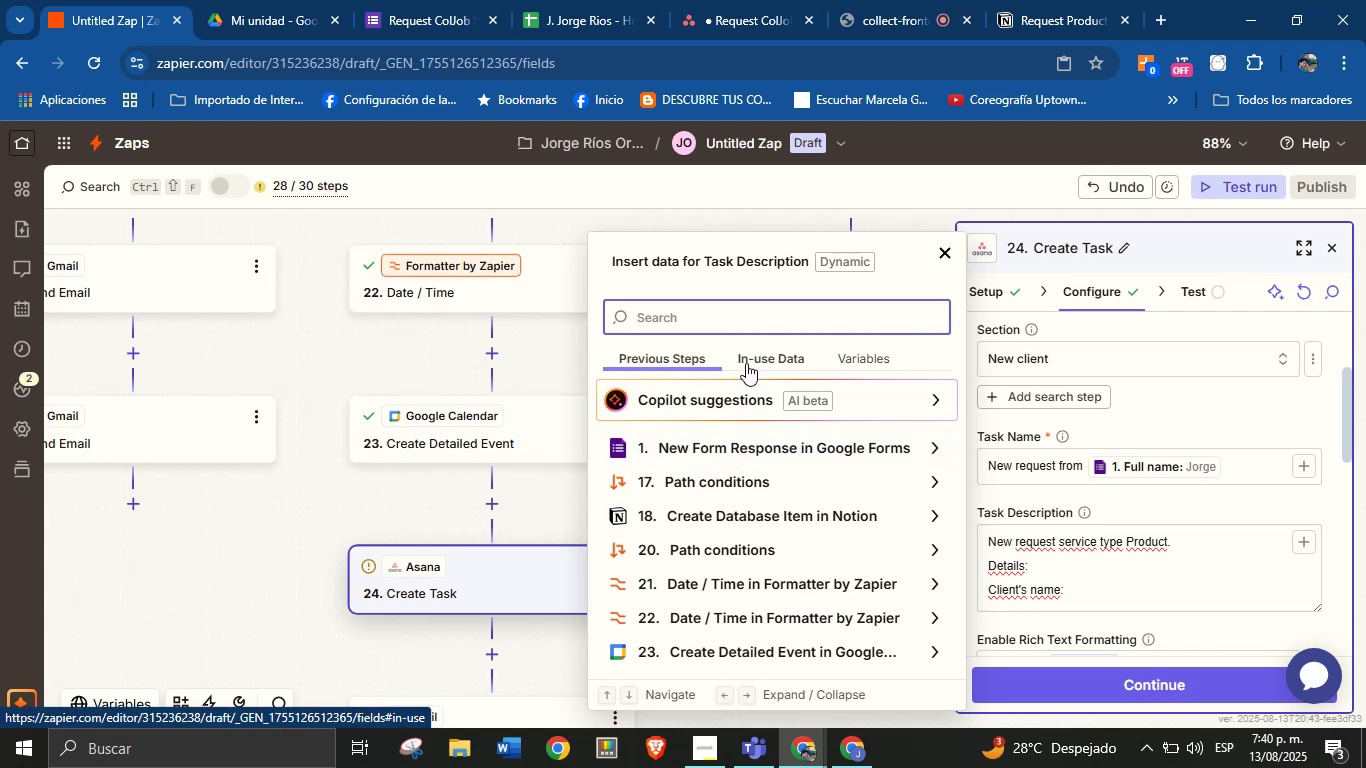 
type(name)
 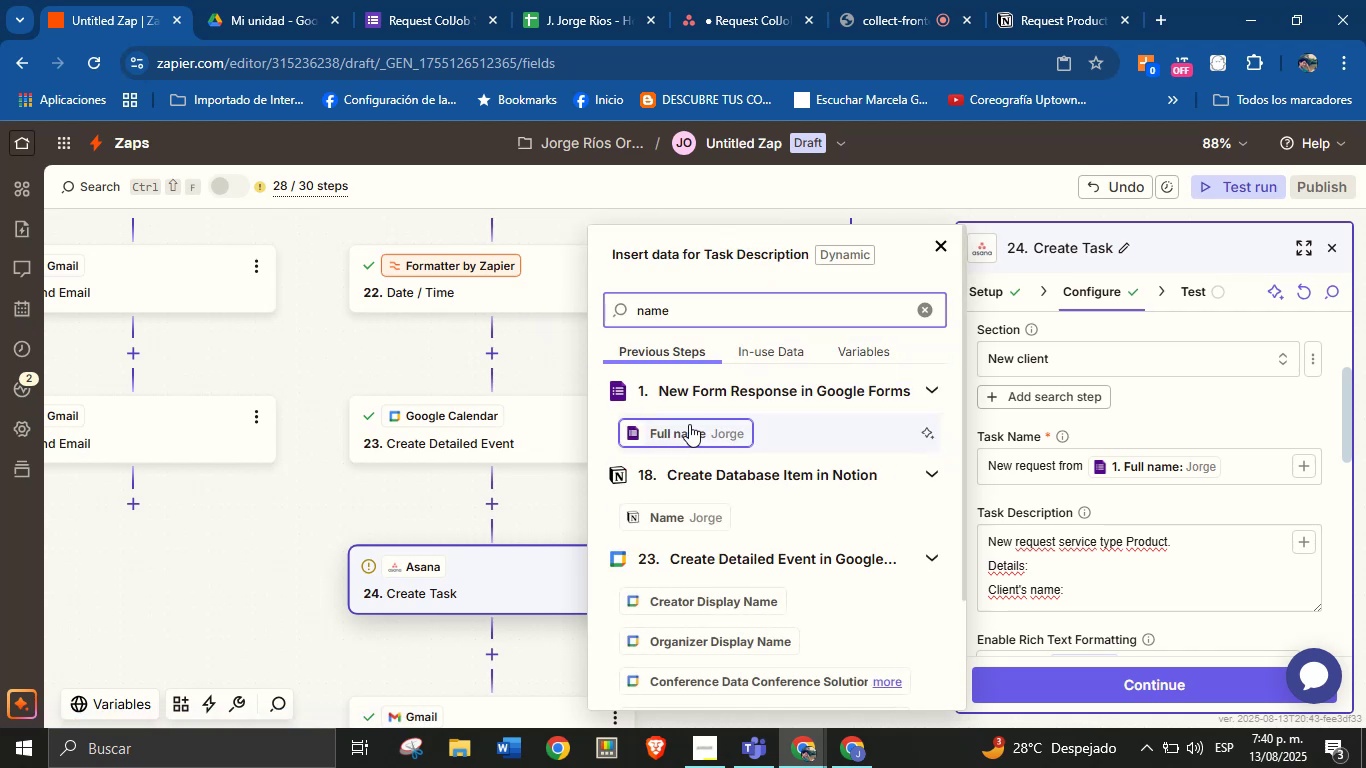 
left_click([689, 424])
 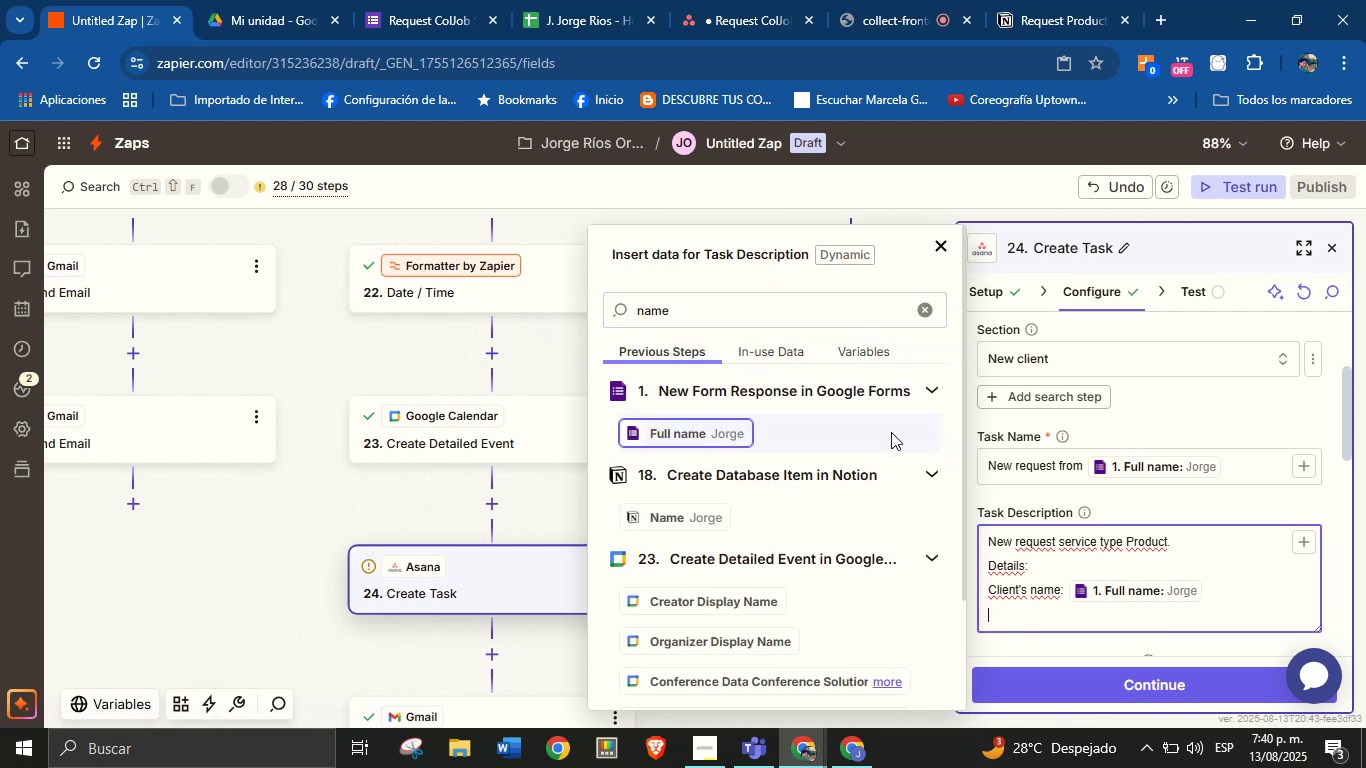 
key(Enter)
 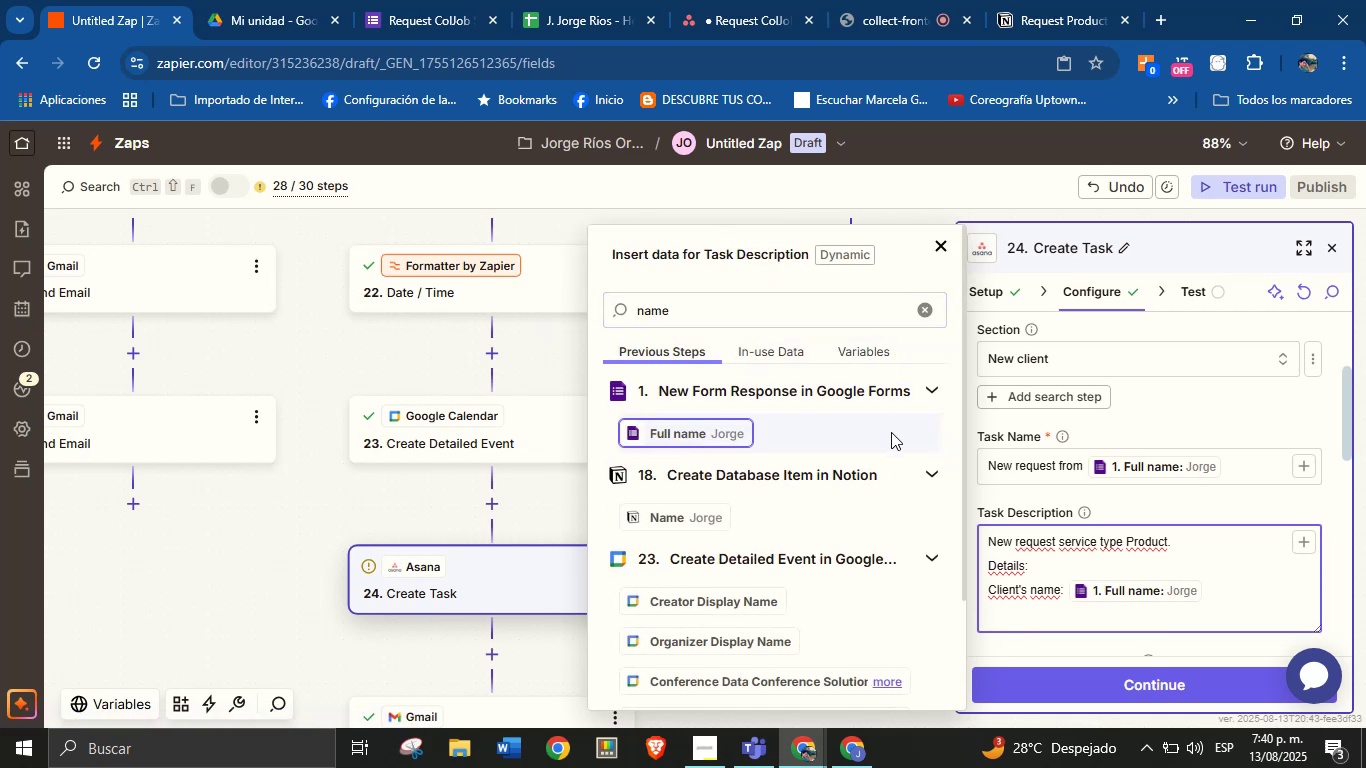 
type(Contact> )
 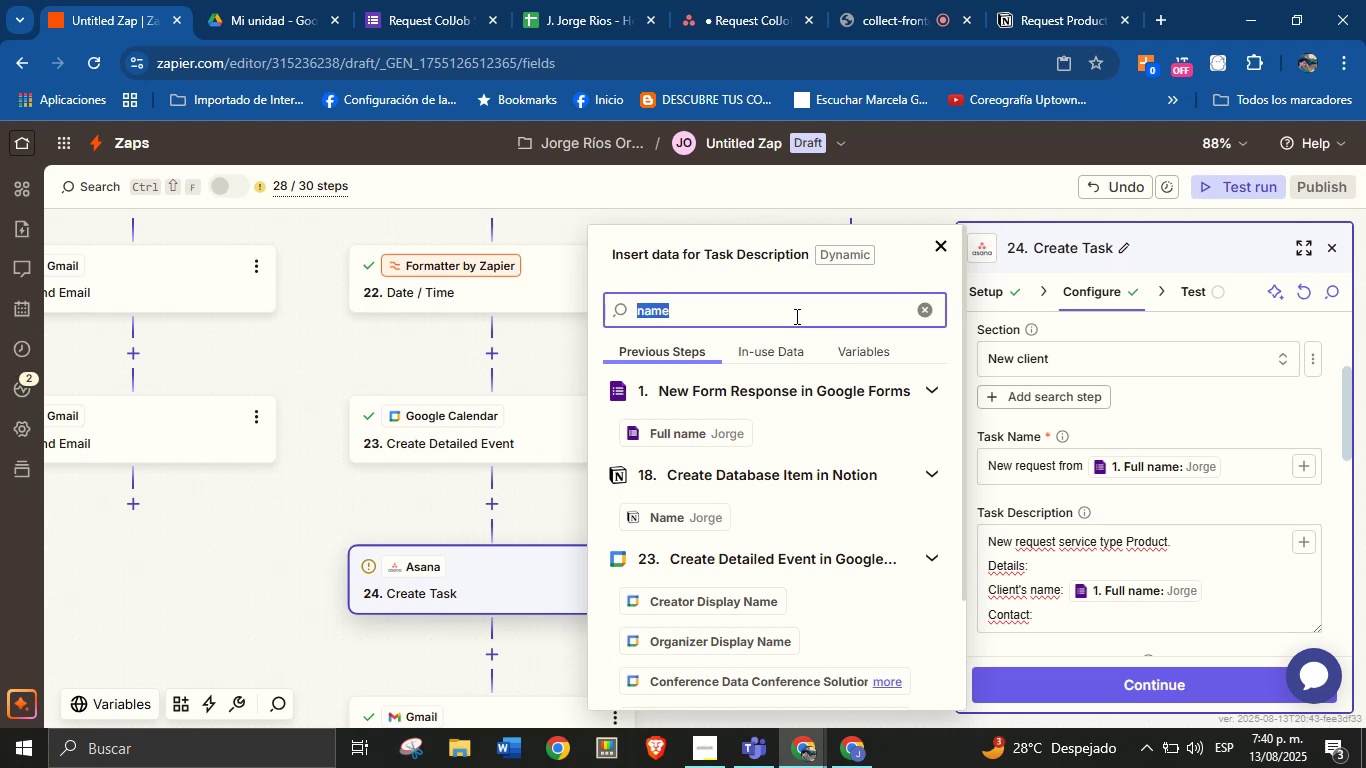 
double_click([795, 316])
 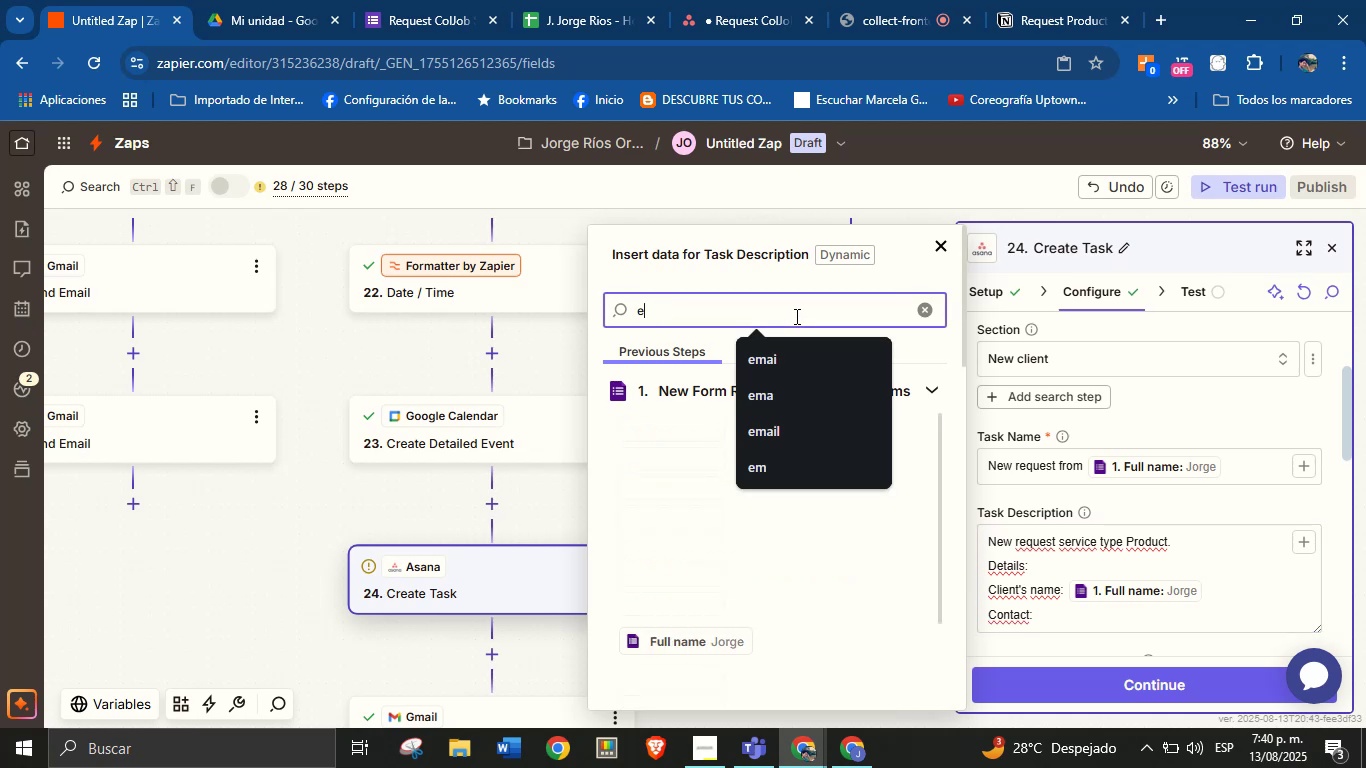 
type(email)
 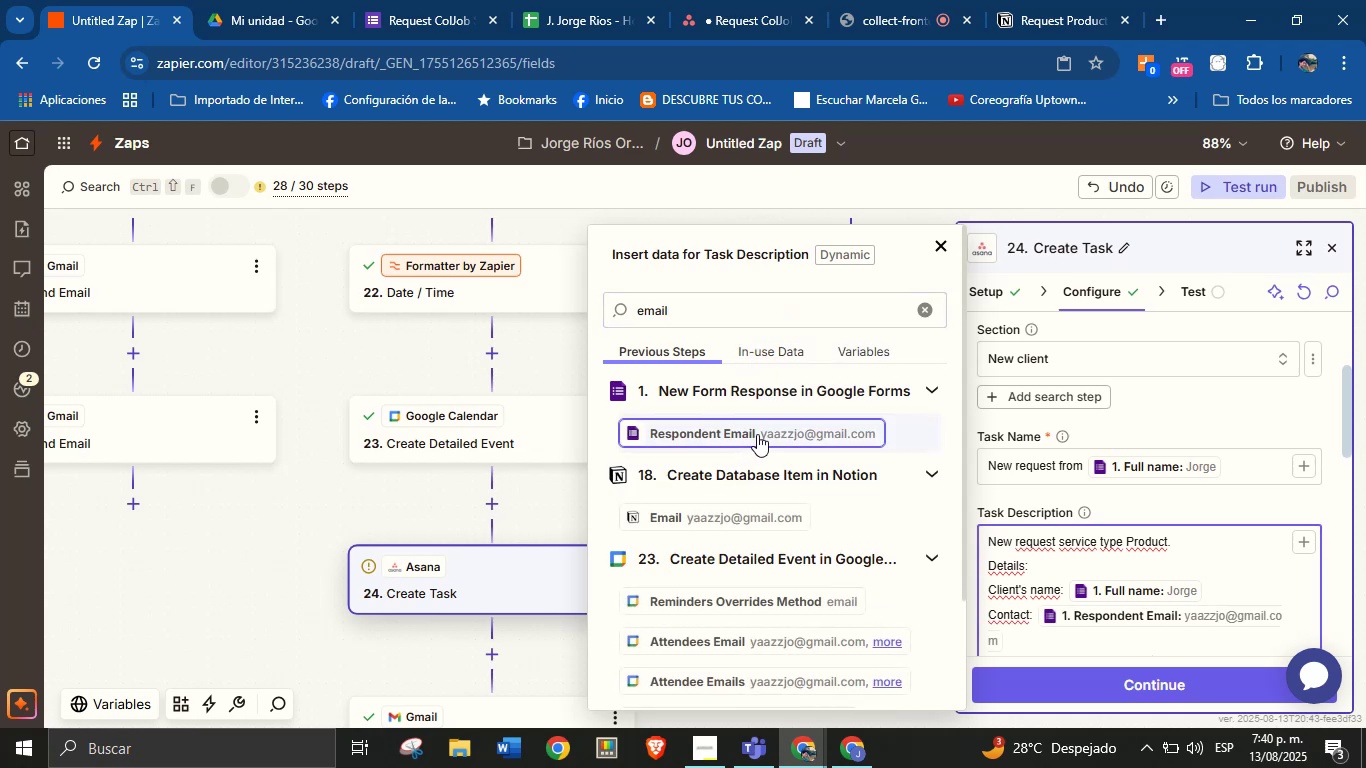 
key(Enter)
 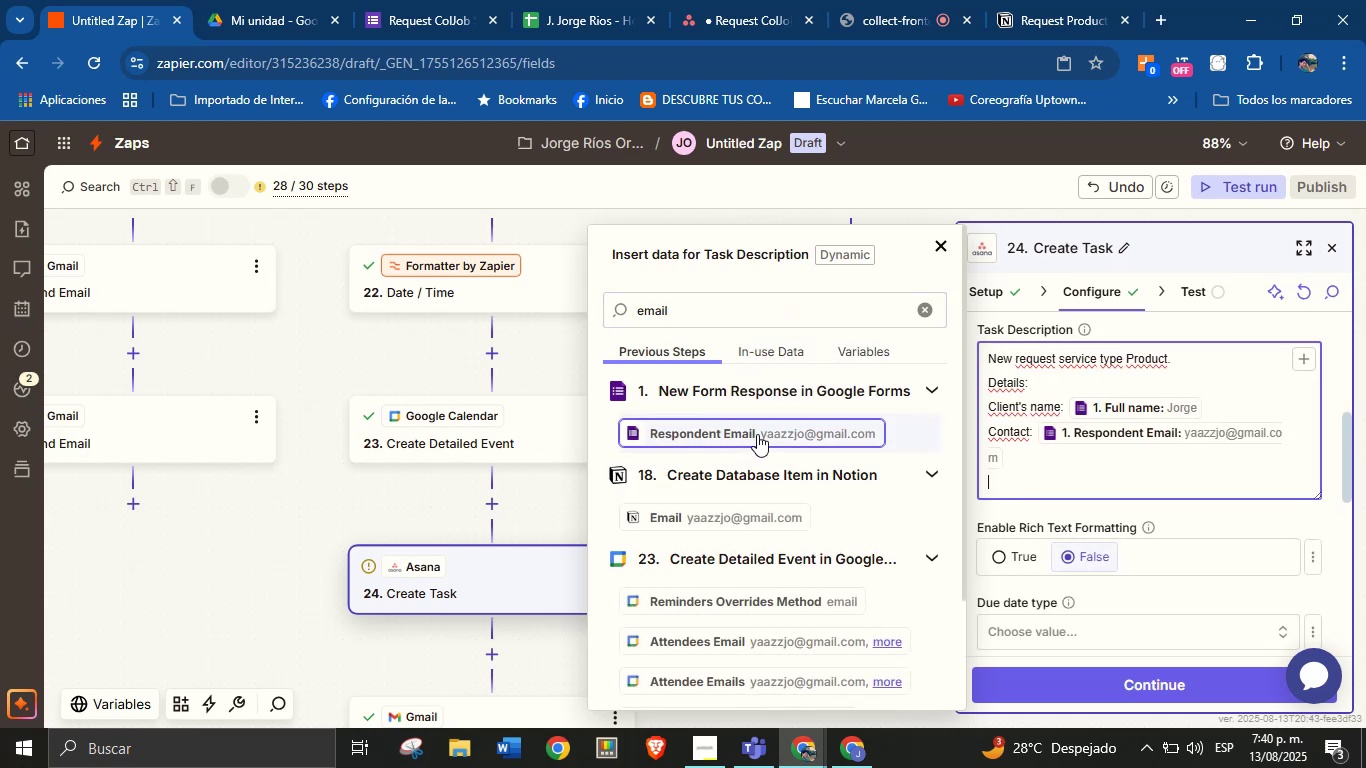 
type(Phone>)
 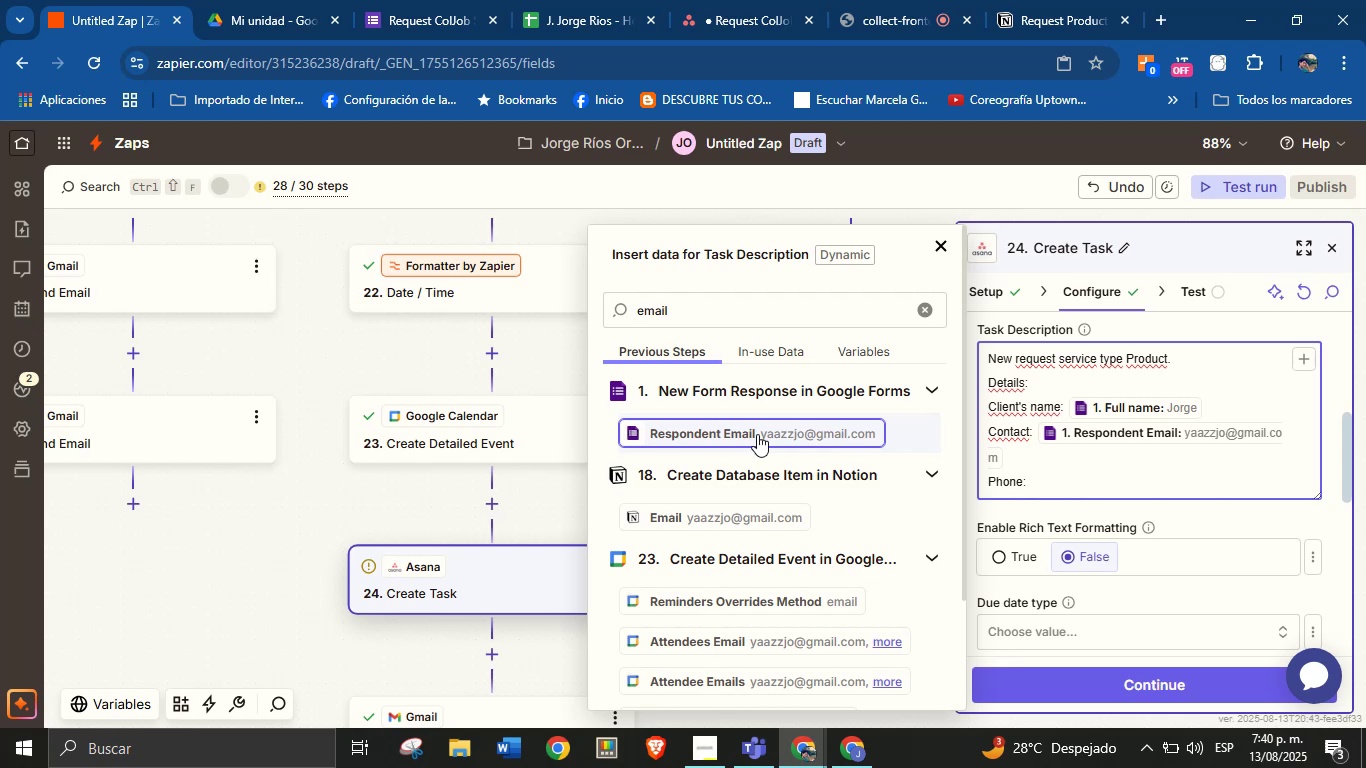 
double_click([765, 303])
 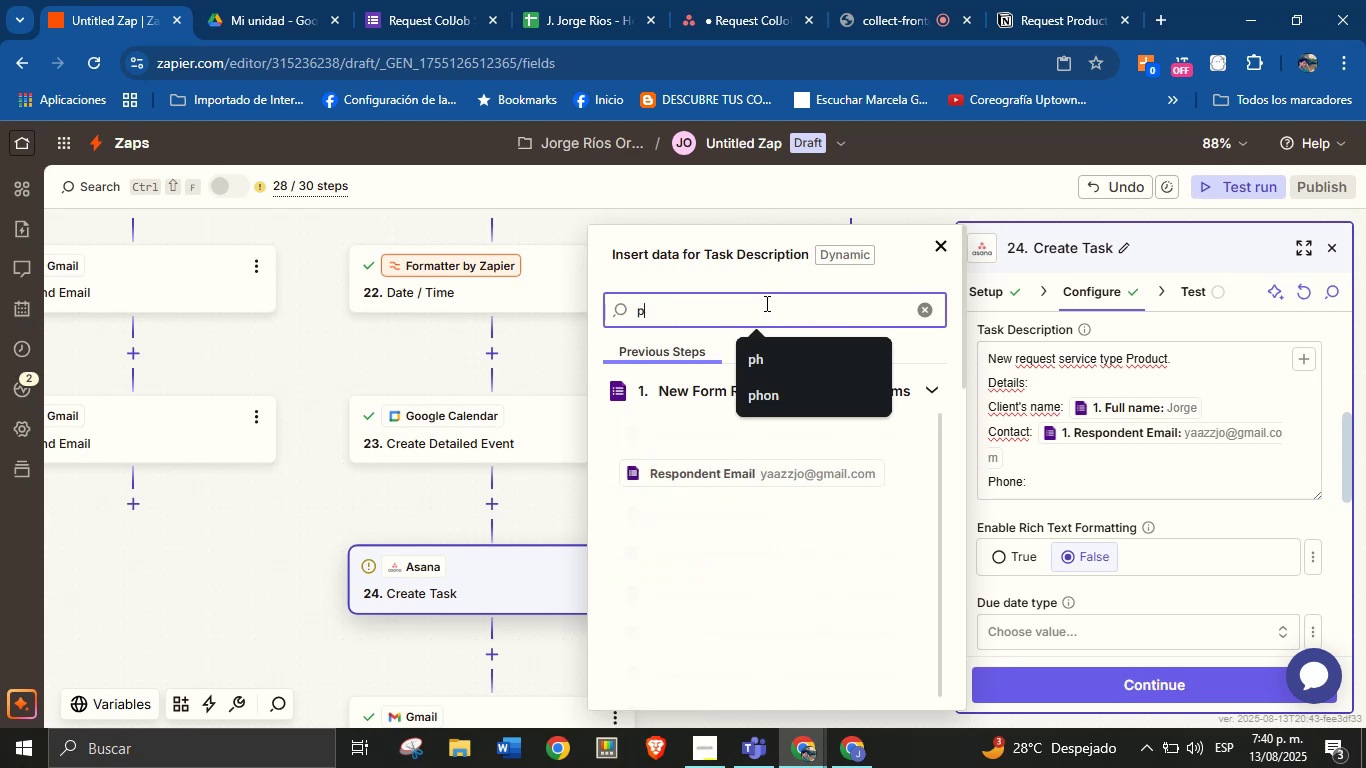 
type(phone)
 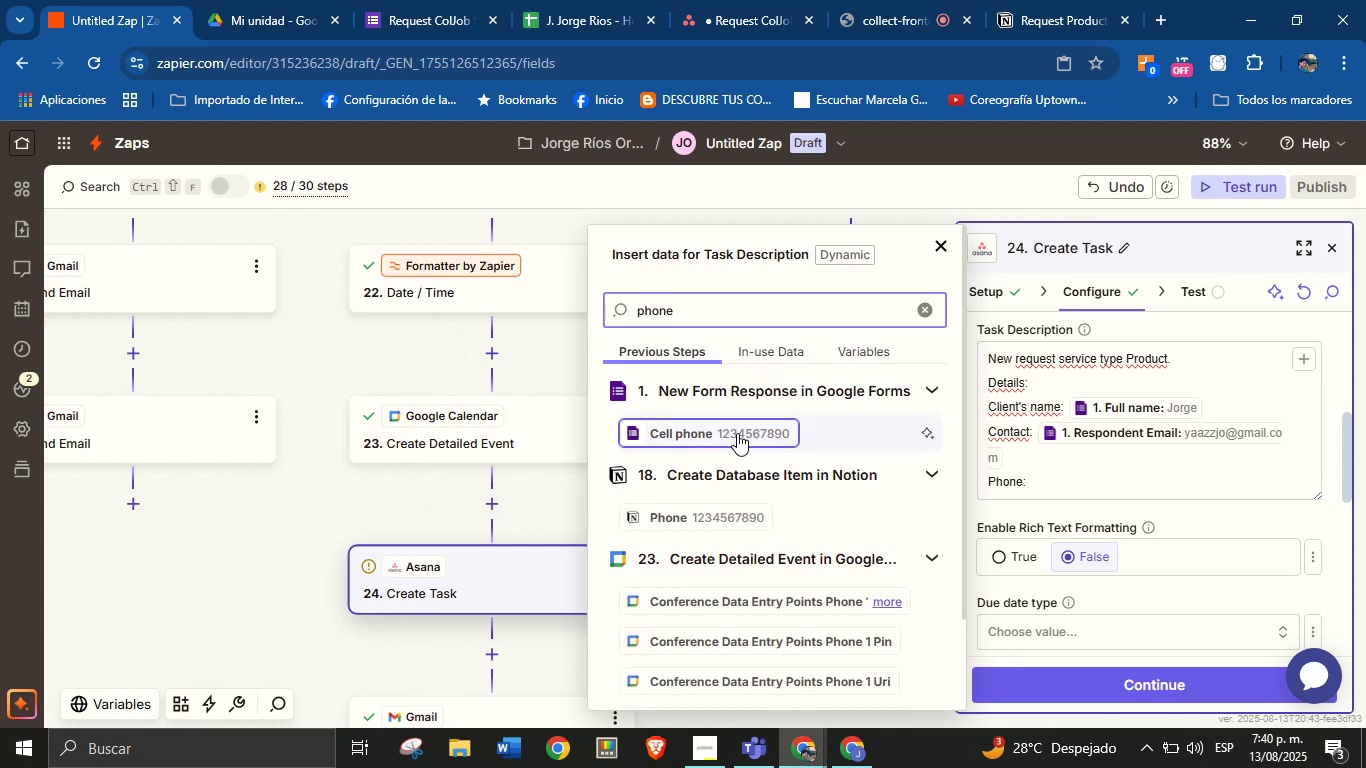 
left_click([737, 433])
 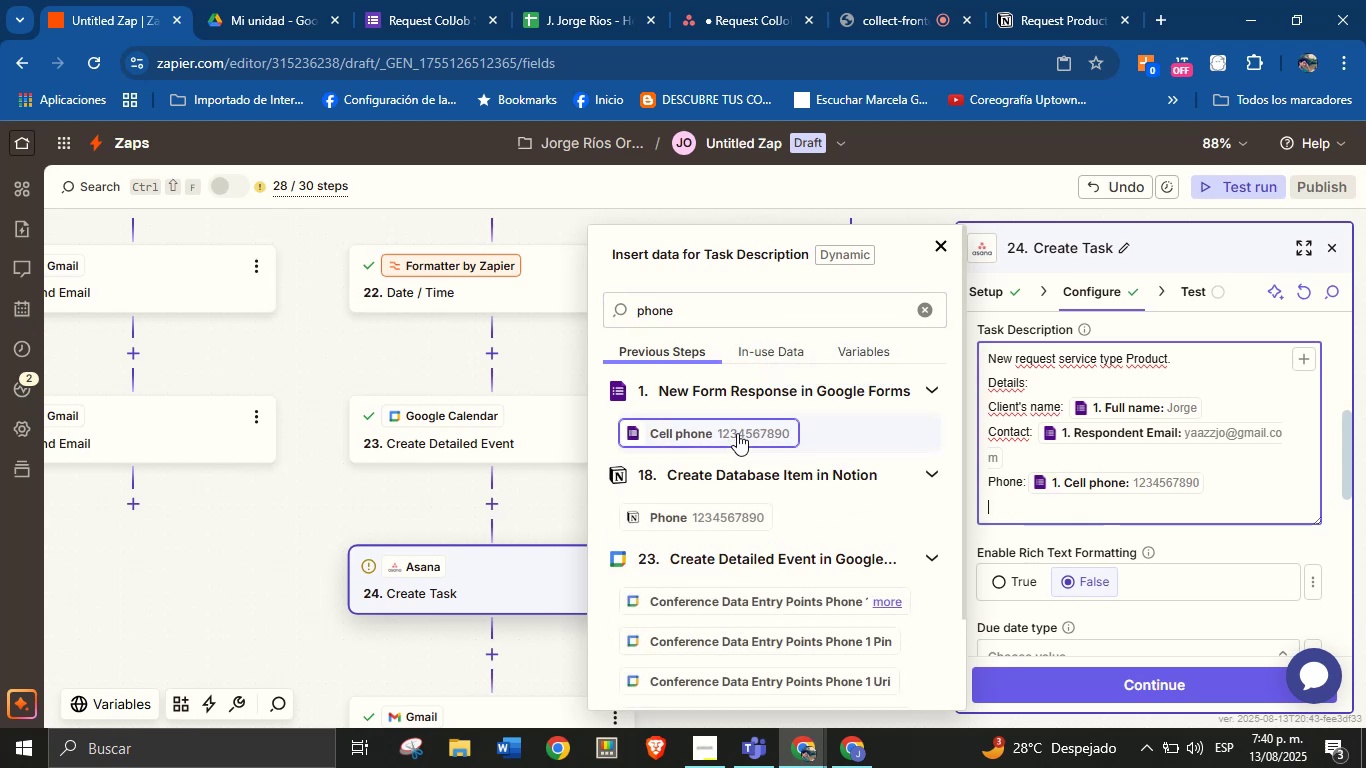 
key(Enter)
 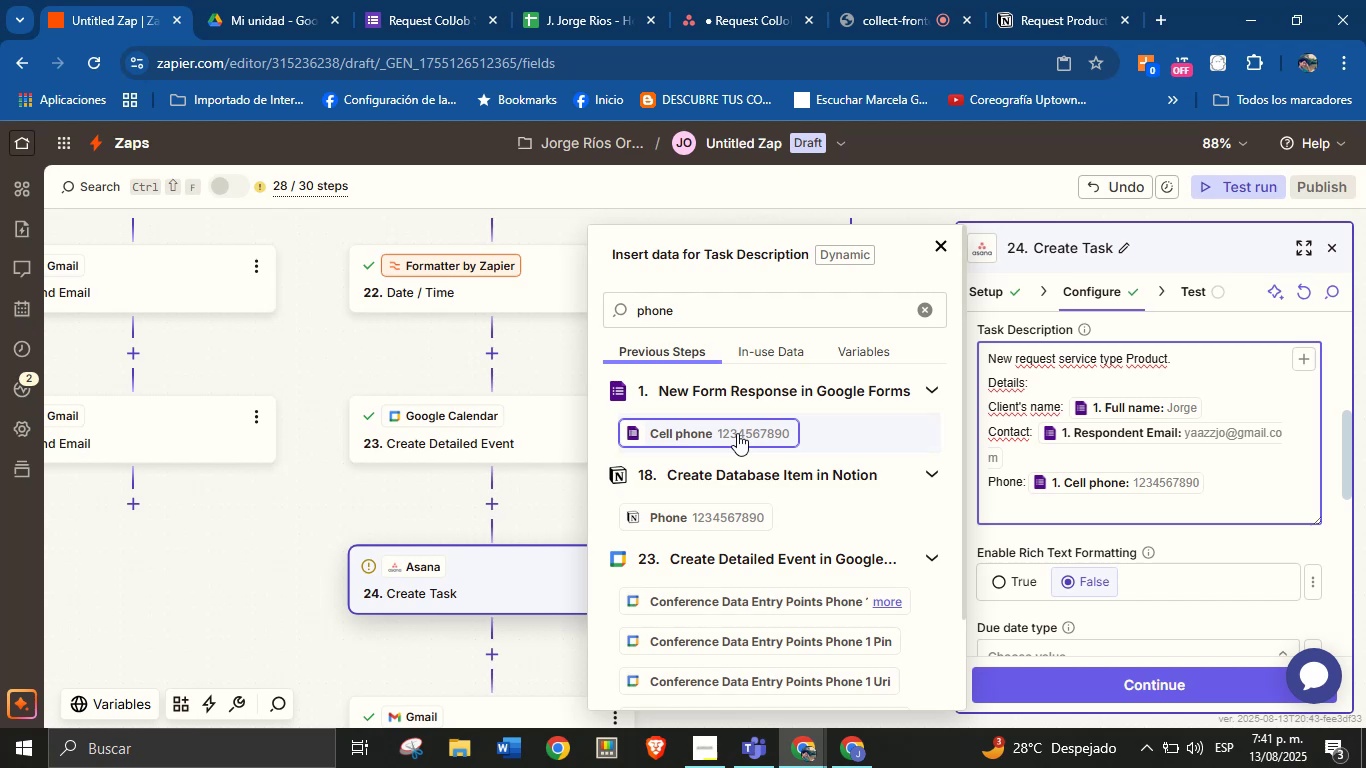 
wait(27.64)
 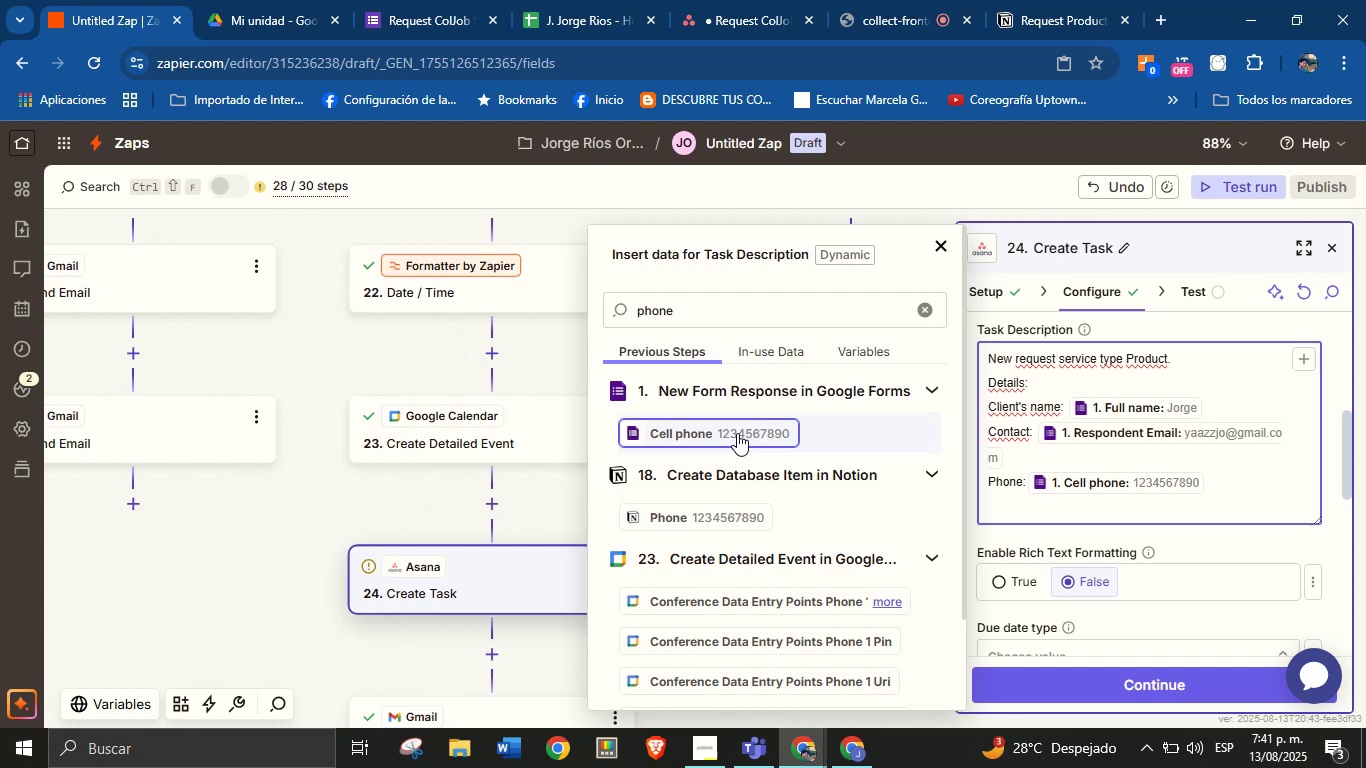 
type(Area> )
 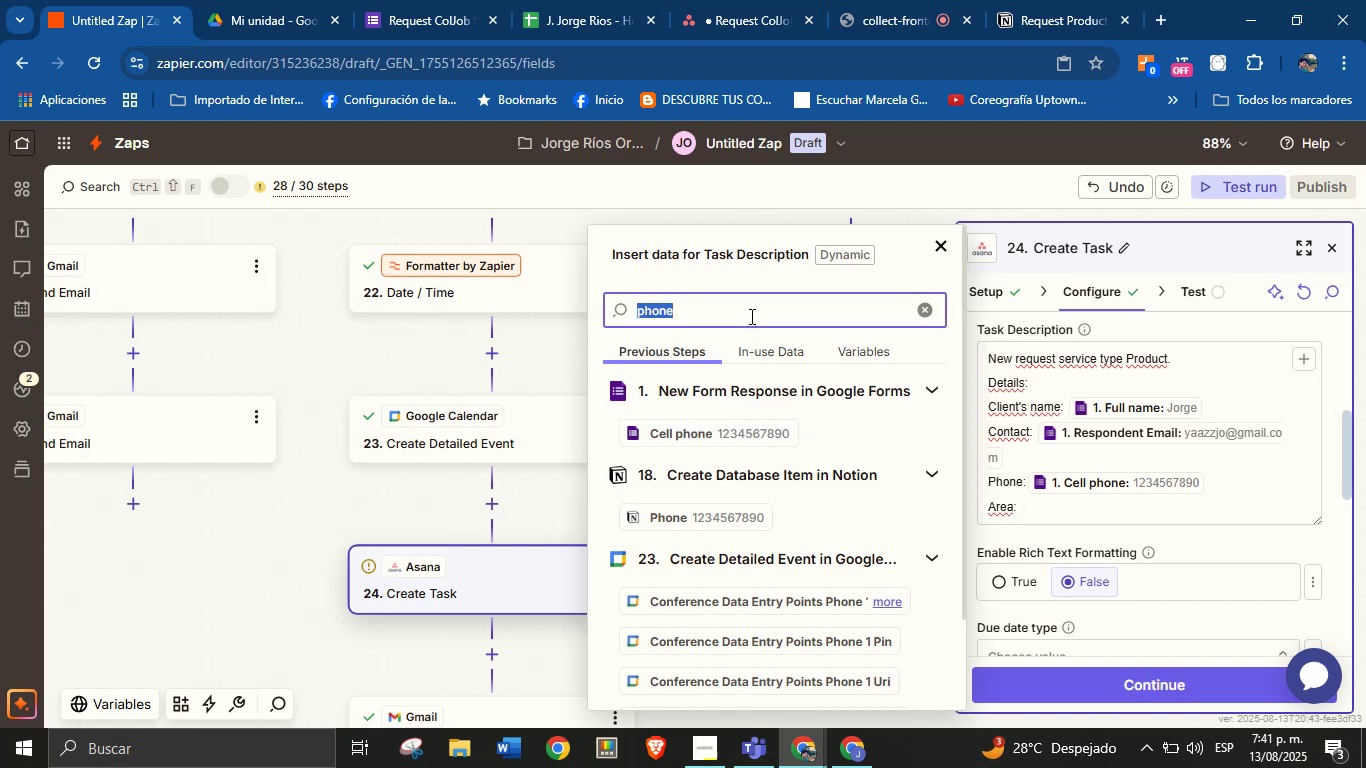 
double_click([750, 316])
 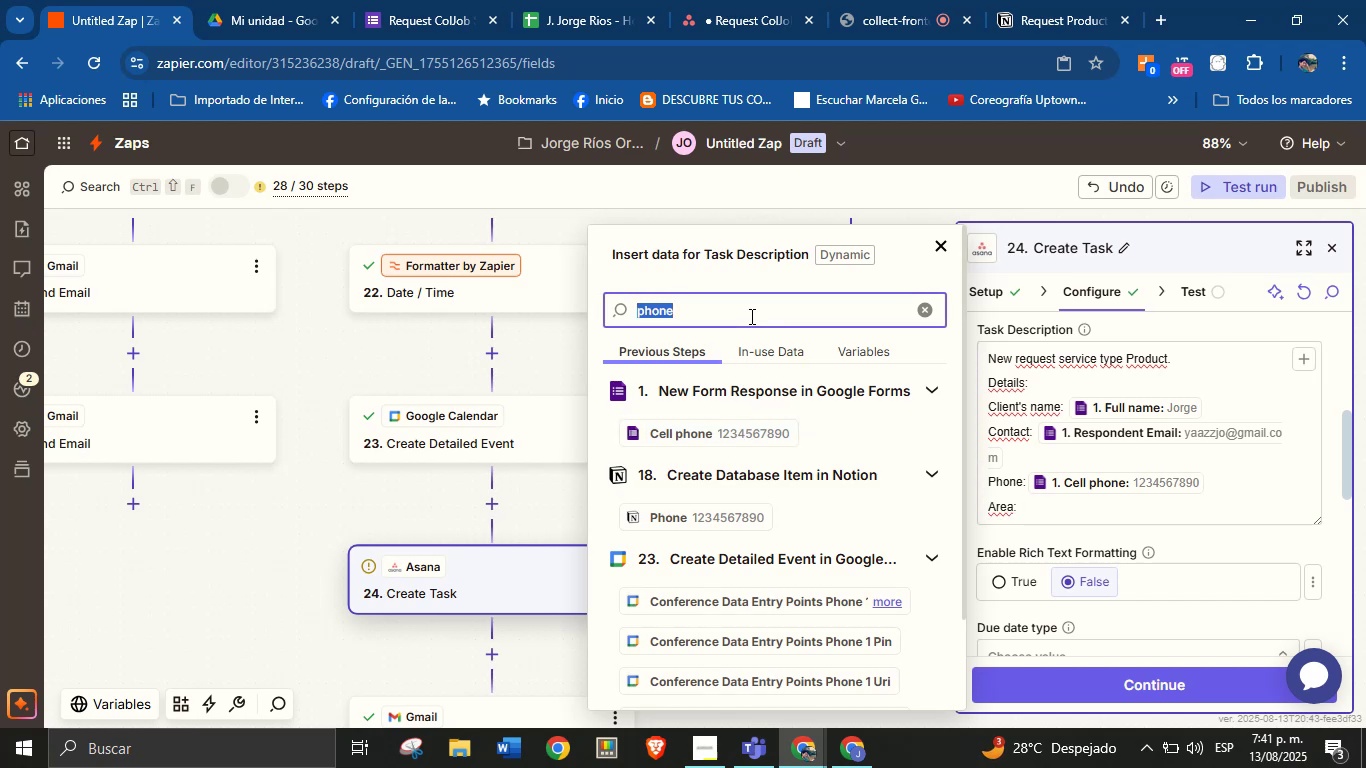 
triple_click([750, 316])
 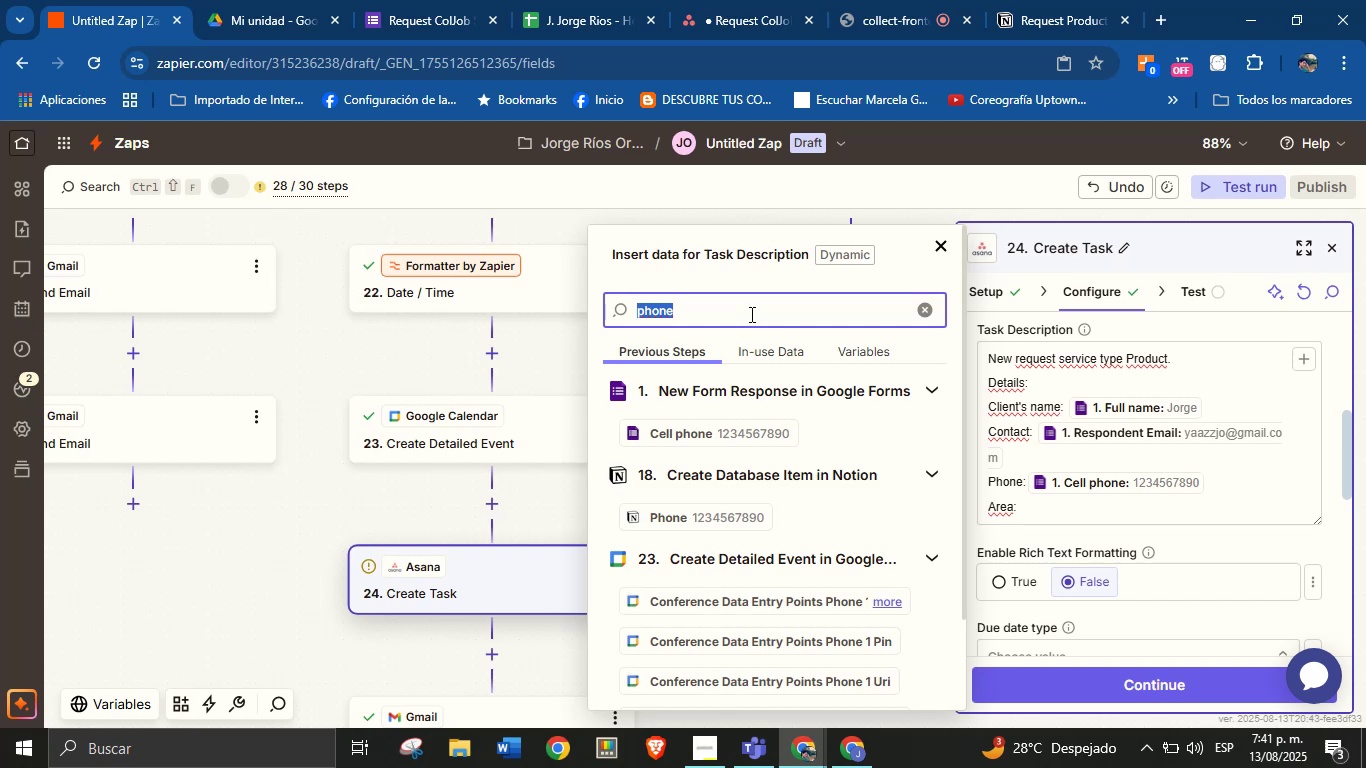 
type(area )
 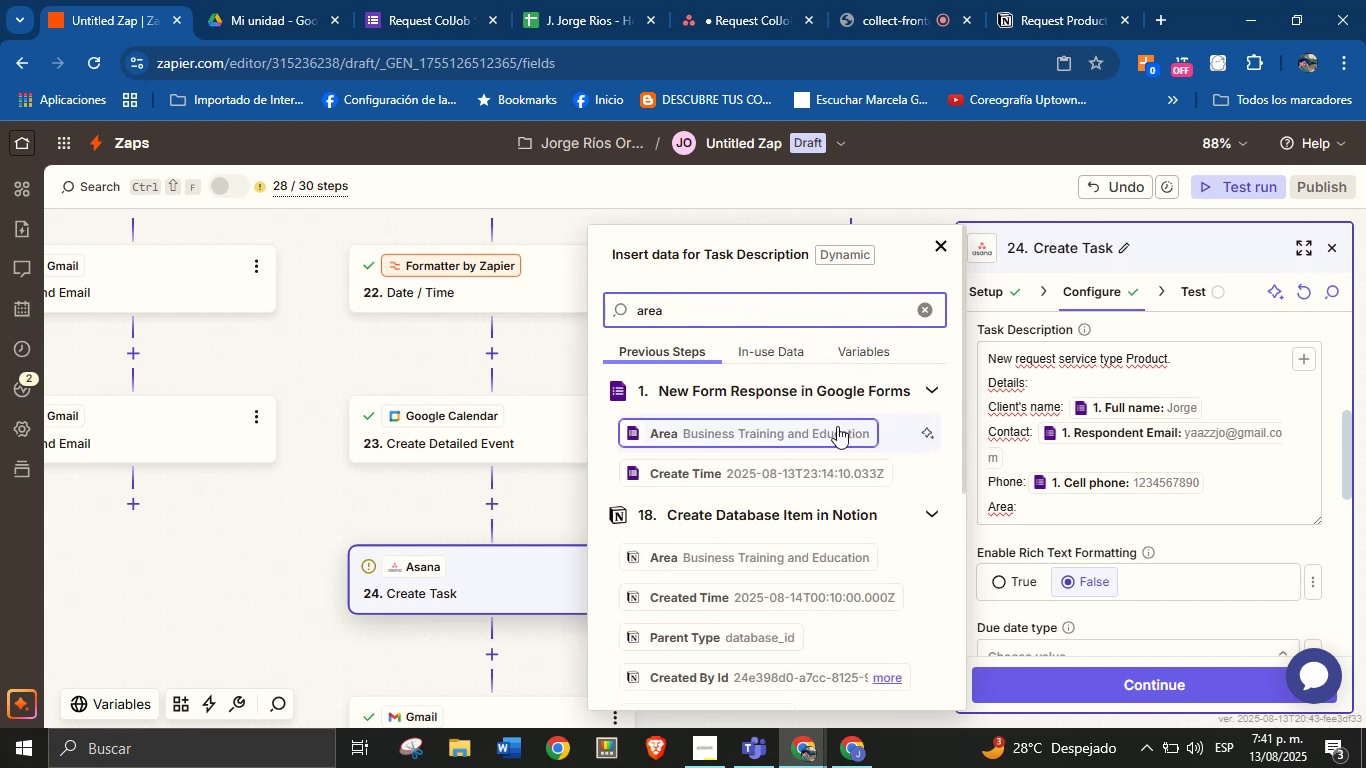 
left_click([837, 426])
 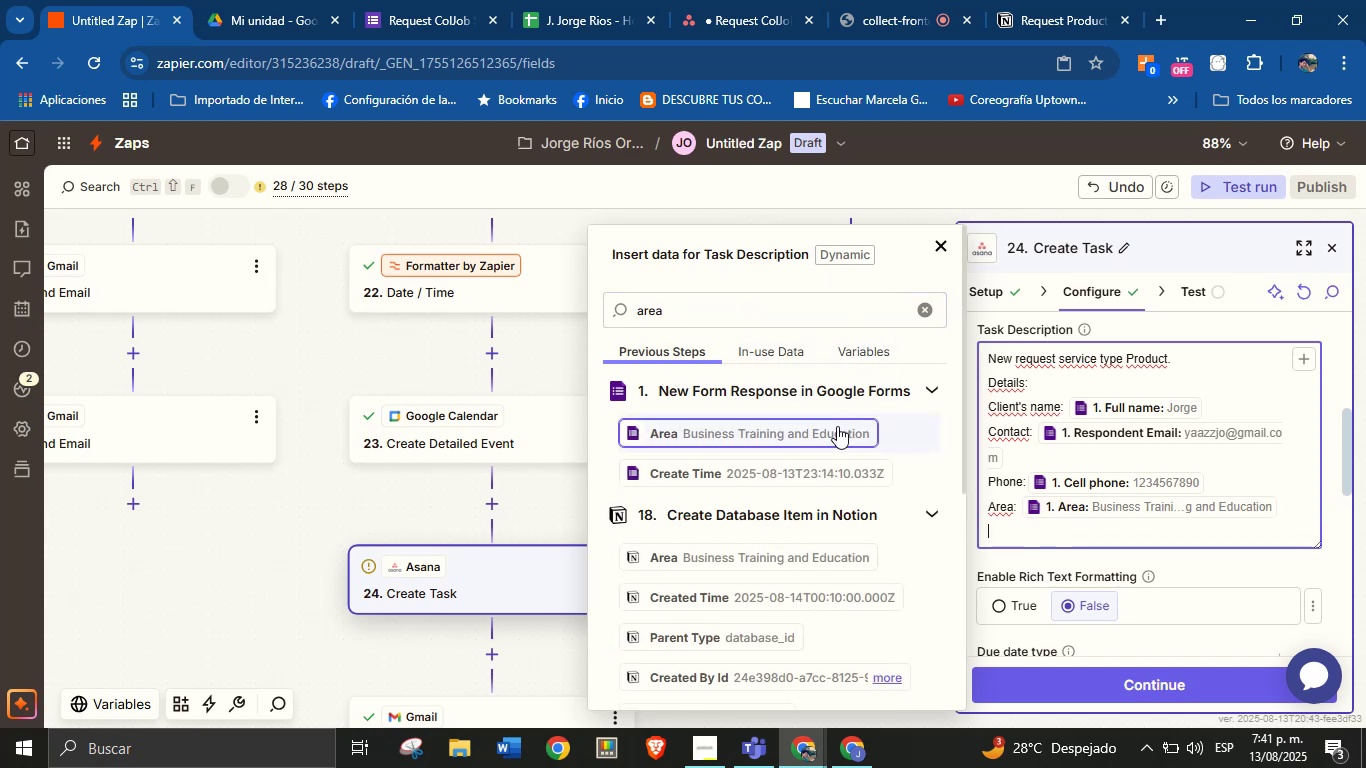 
key(Enter)
 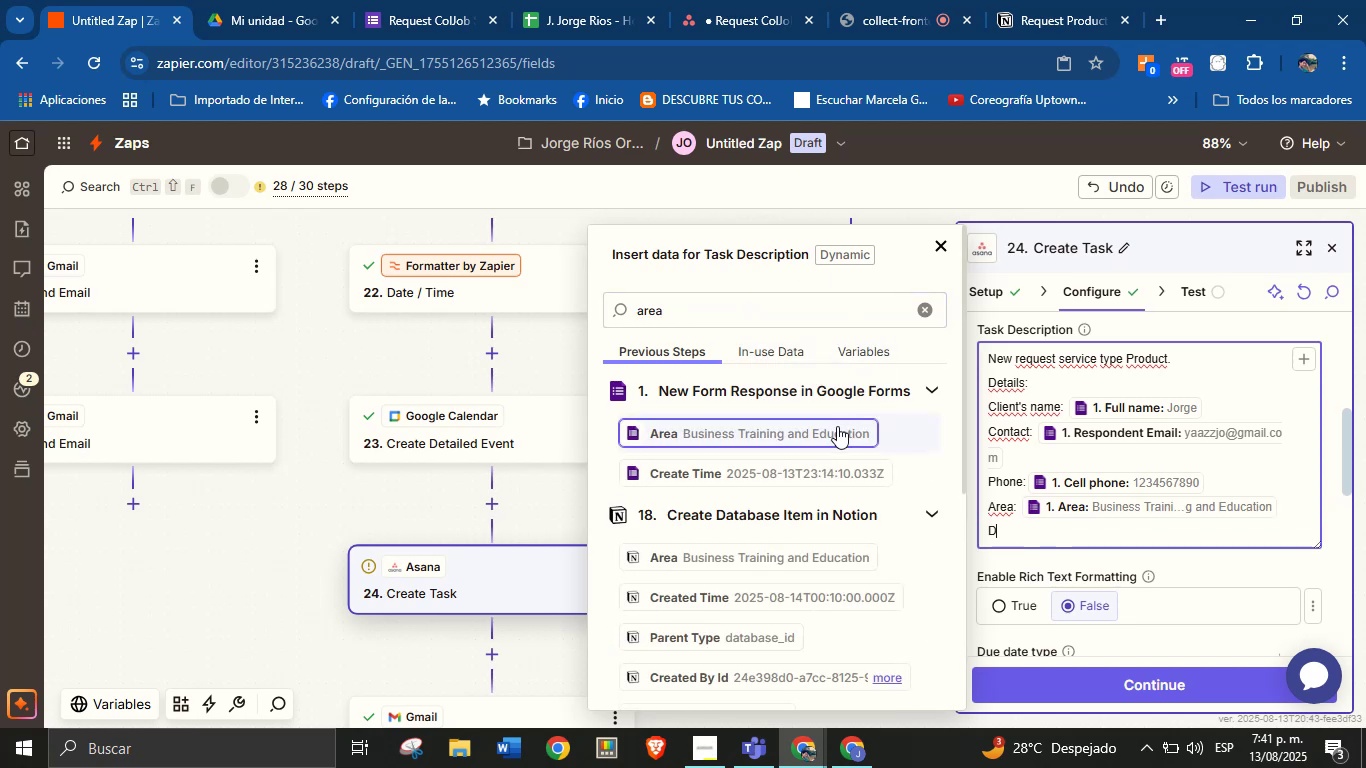 
type(Describ)
key(Backspace)
type(ption> )
 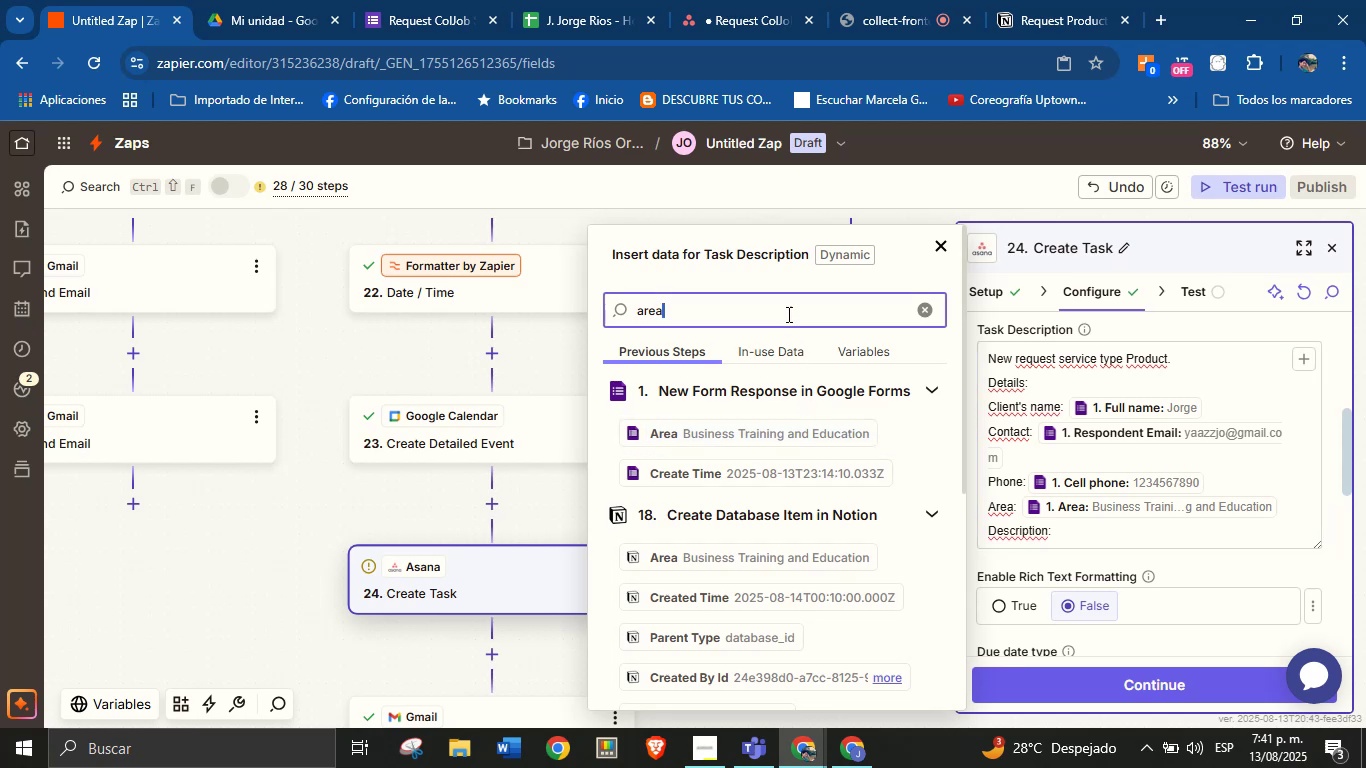 
double_click([787, 314])
 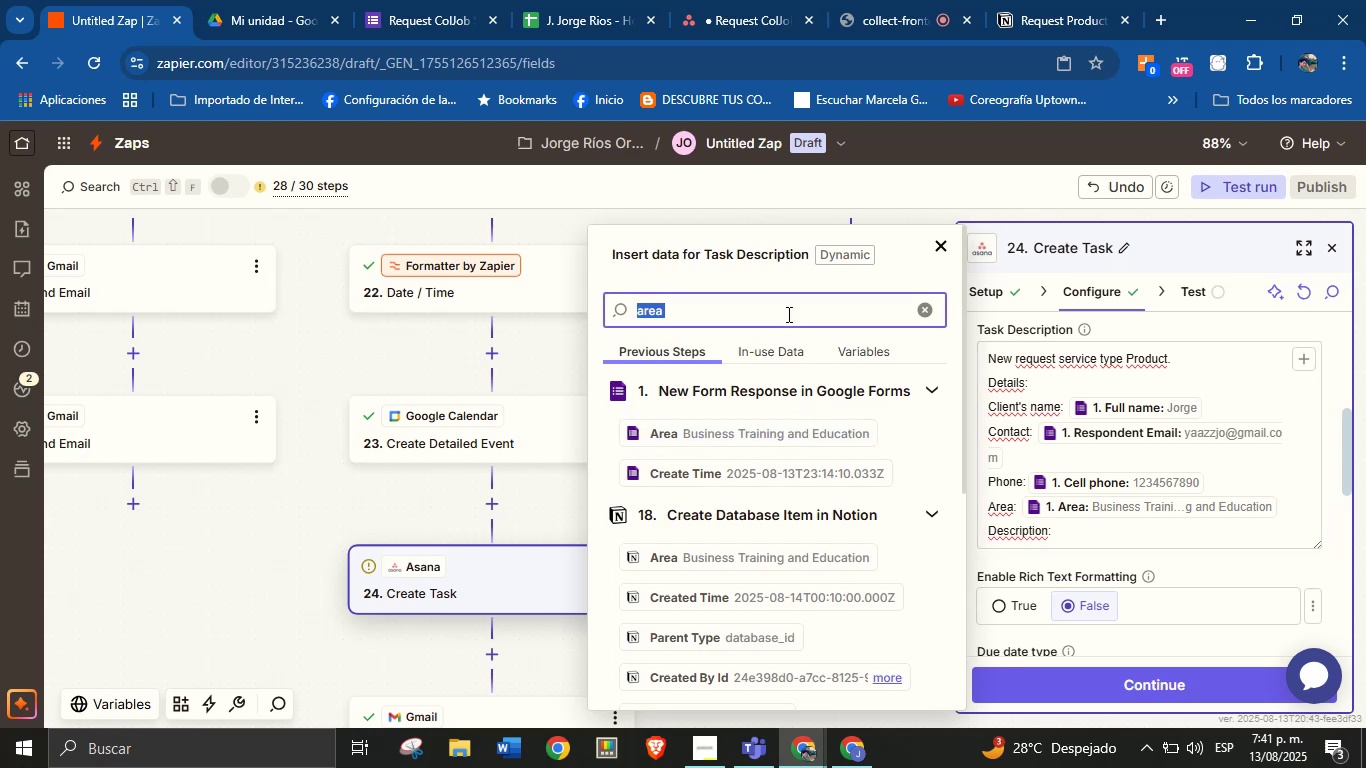 
triple_click([787, 314])
 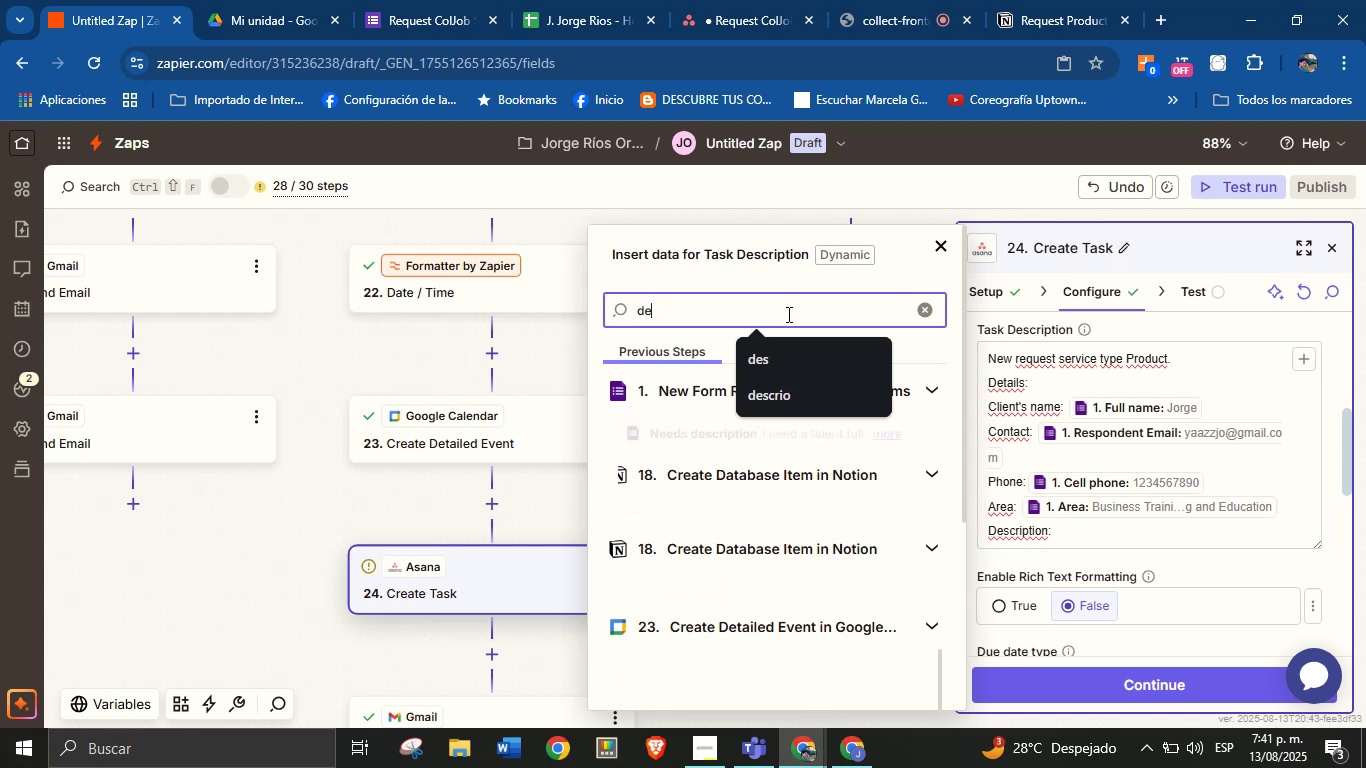 
type(descr)
 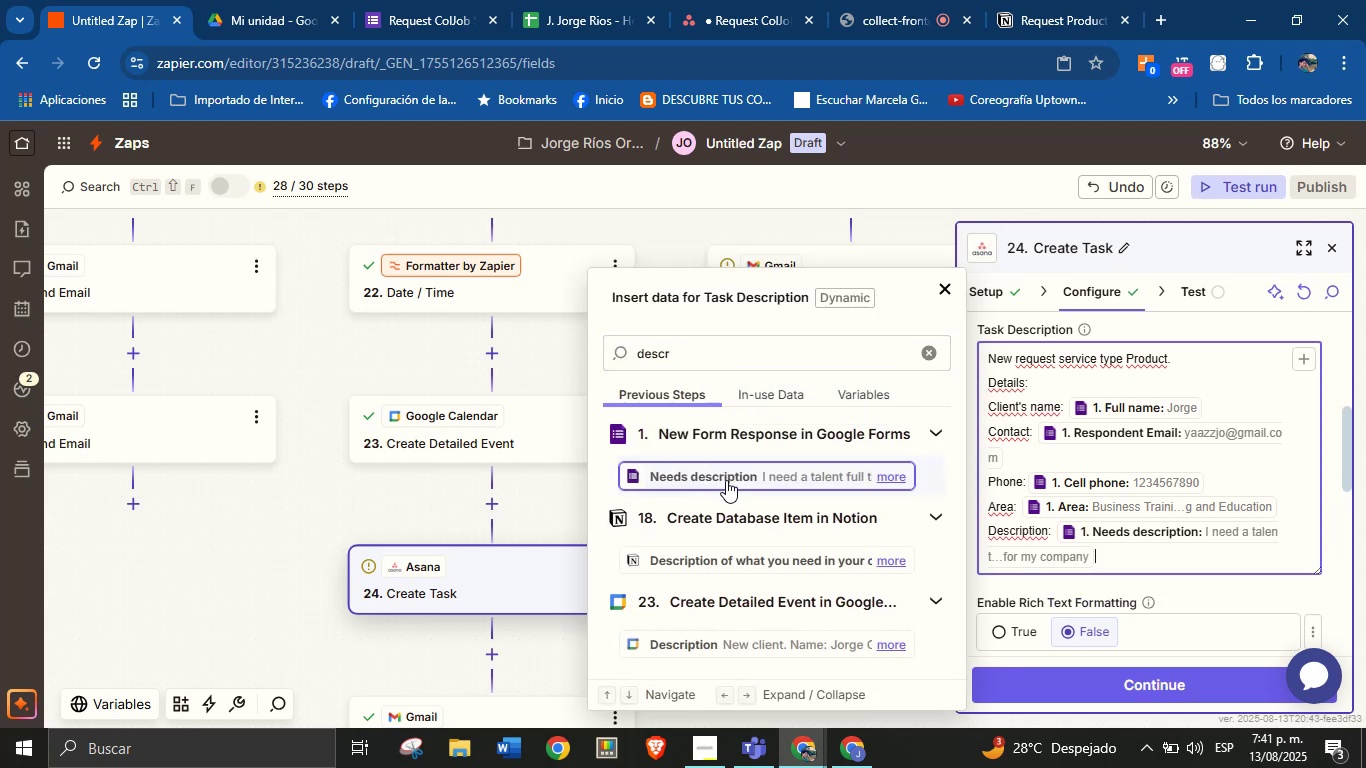 
left_click([726, 480])
 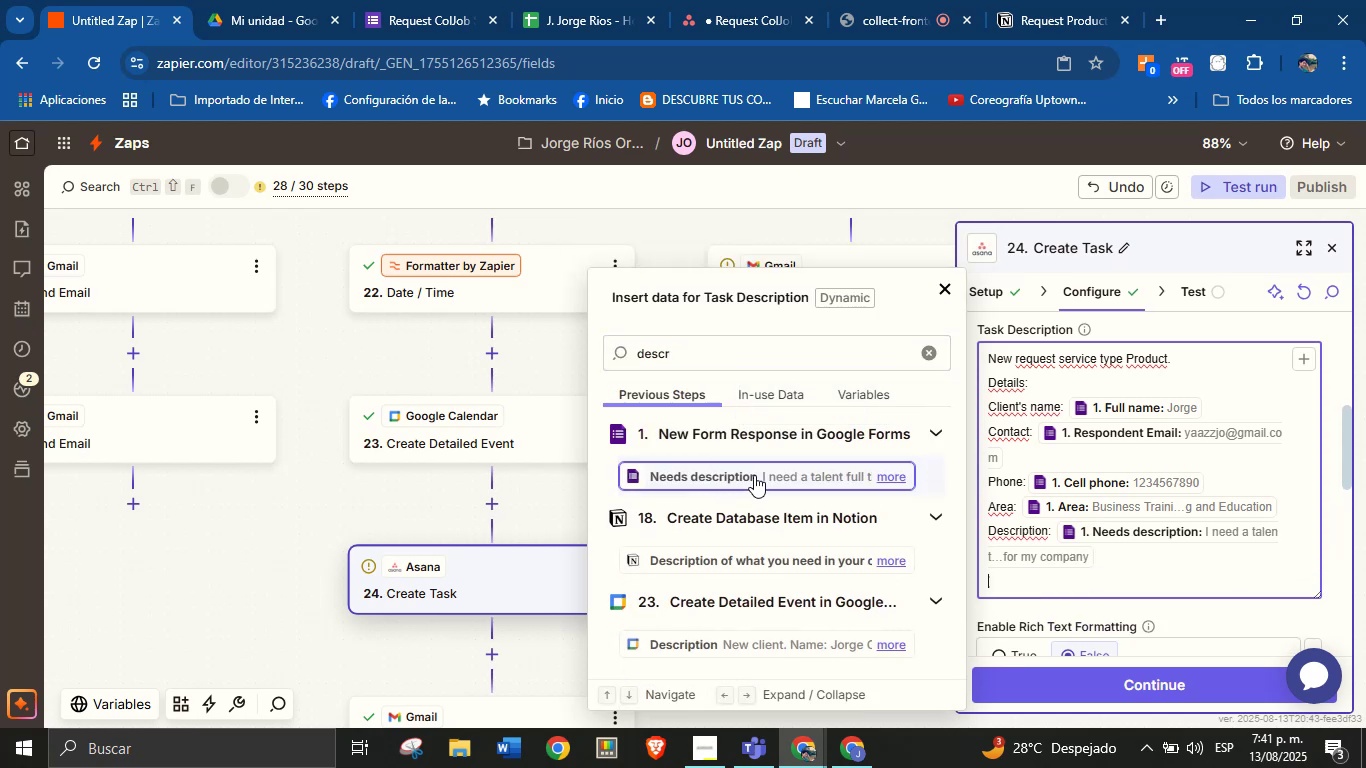 
key(Enter)
 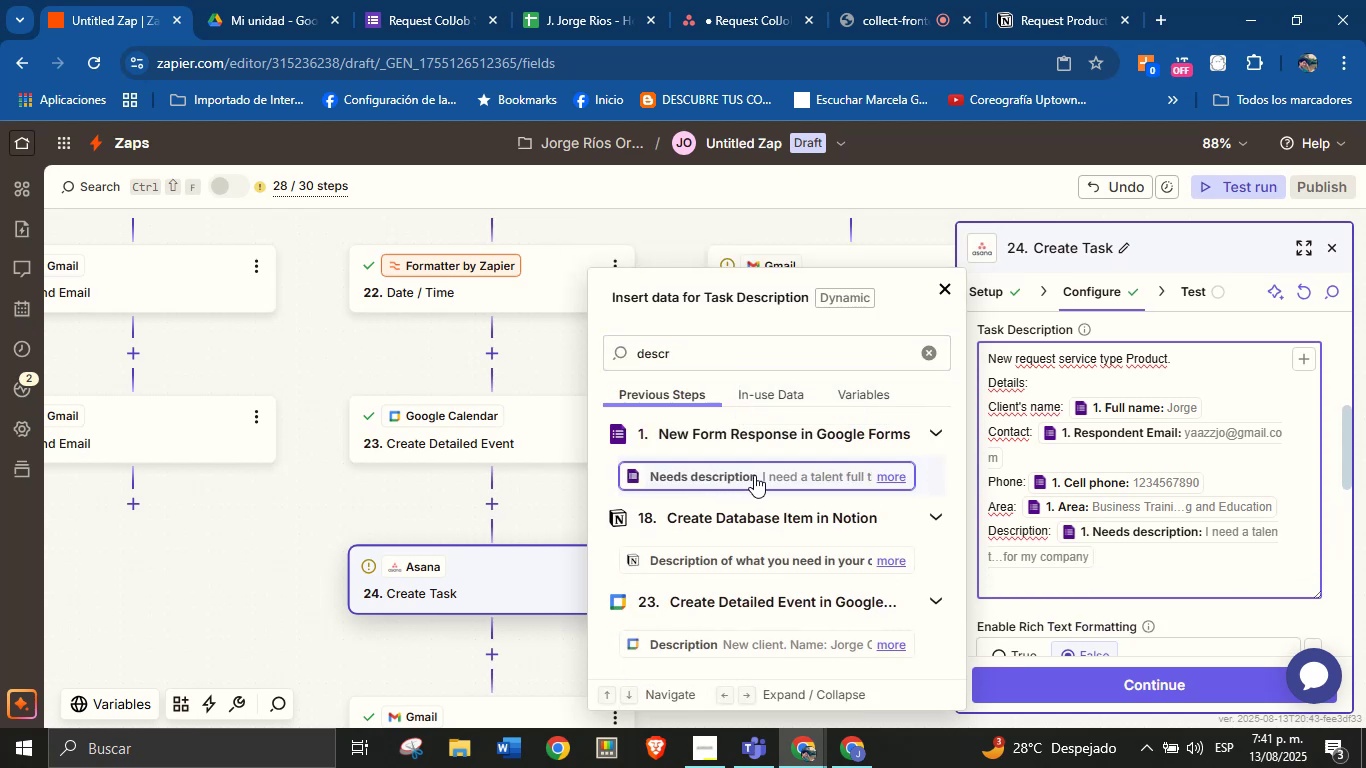 
type(Event> )
 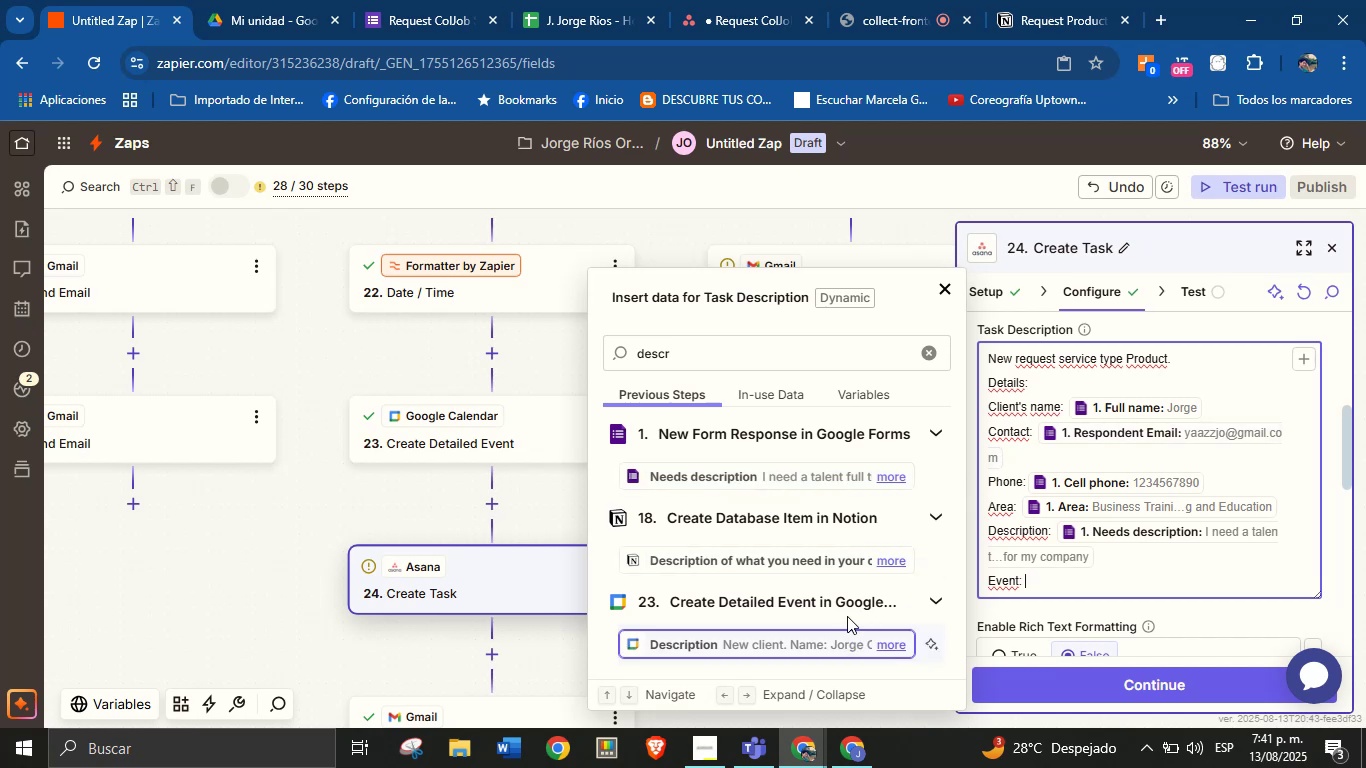 
wait(5.55)
 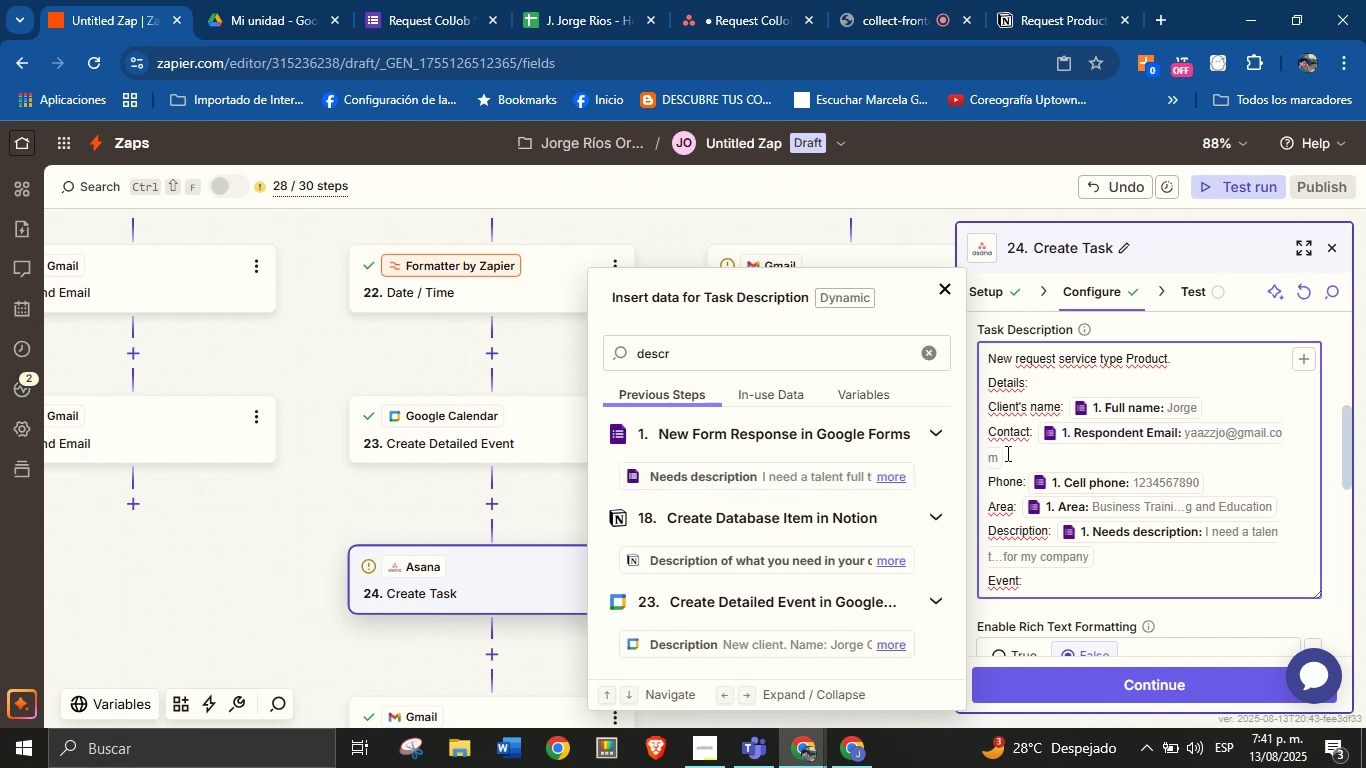 
left_click([924, 356])
 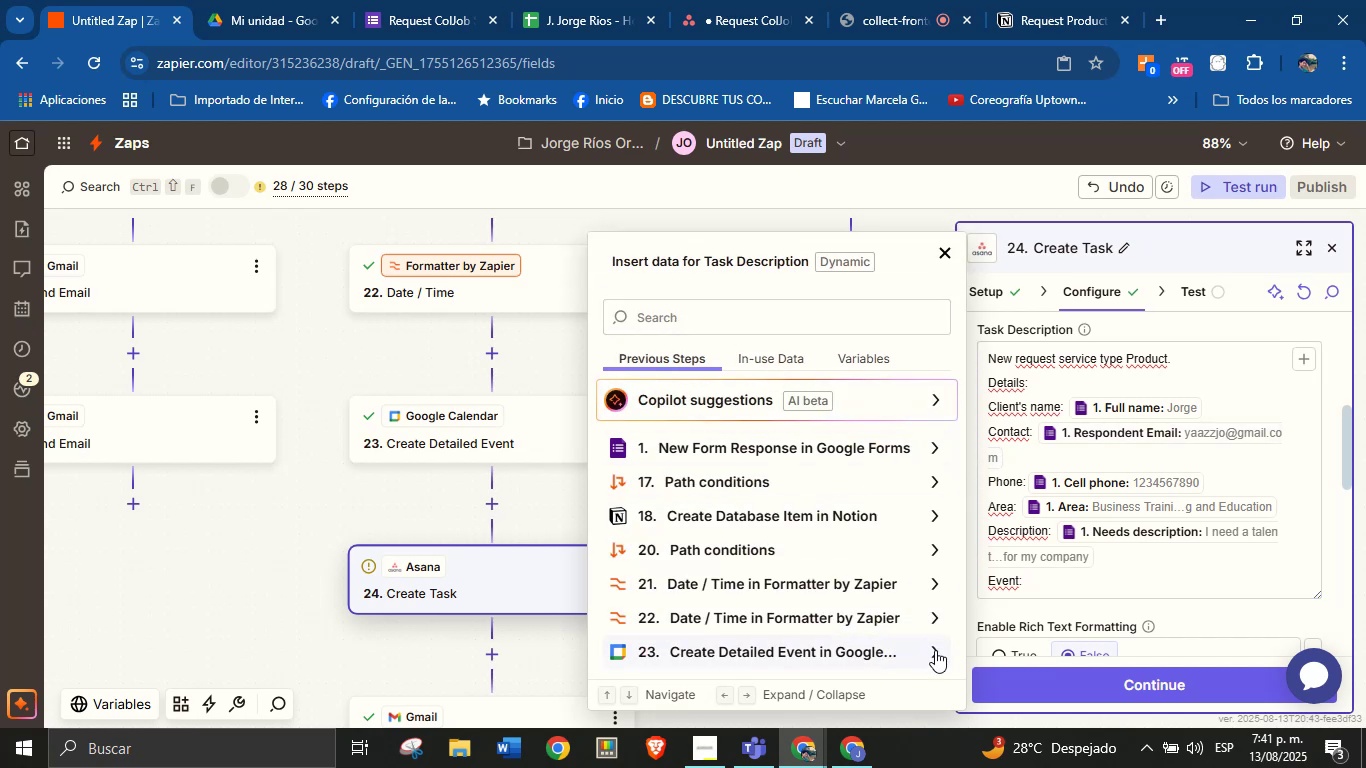 
left_click([935, 650])
 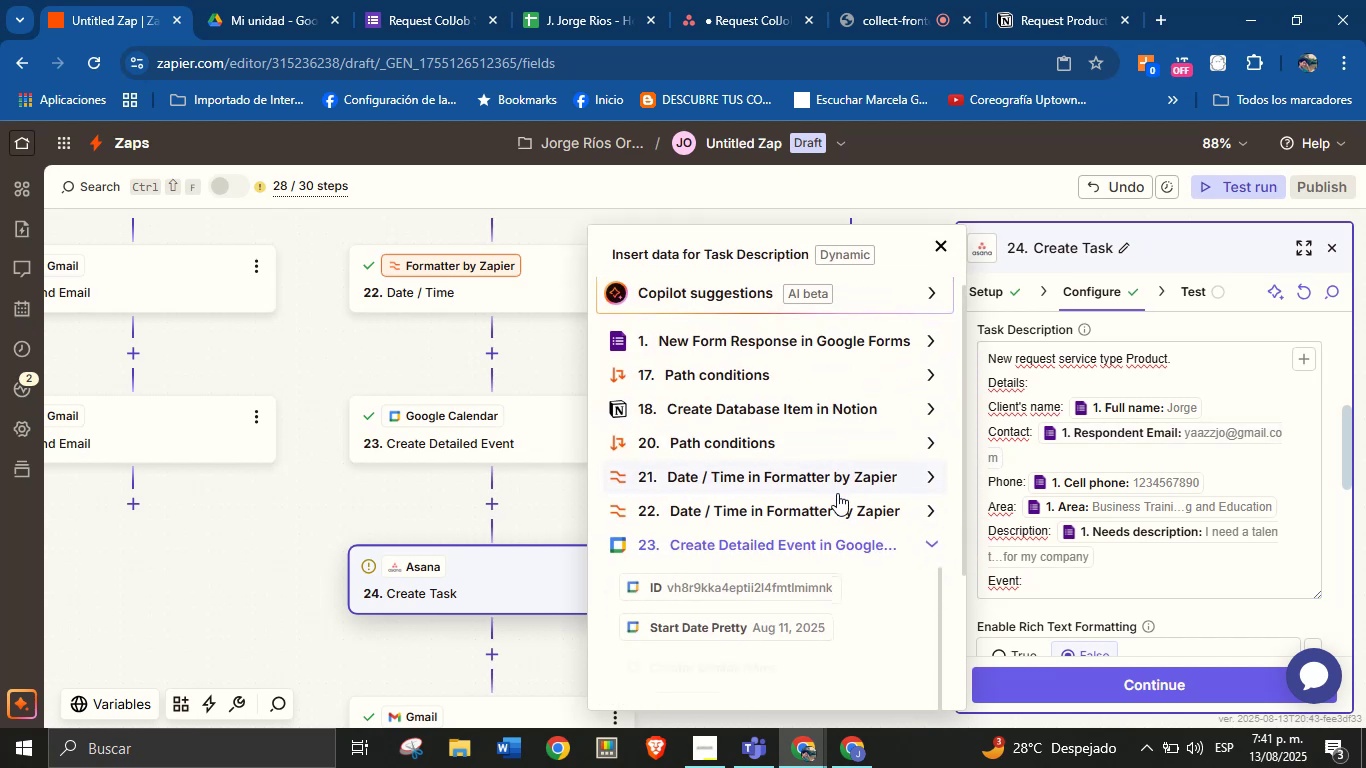 
scroll: coordinate [768, 520], scroll_direction: down, amount: 7.0
 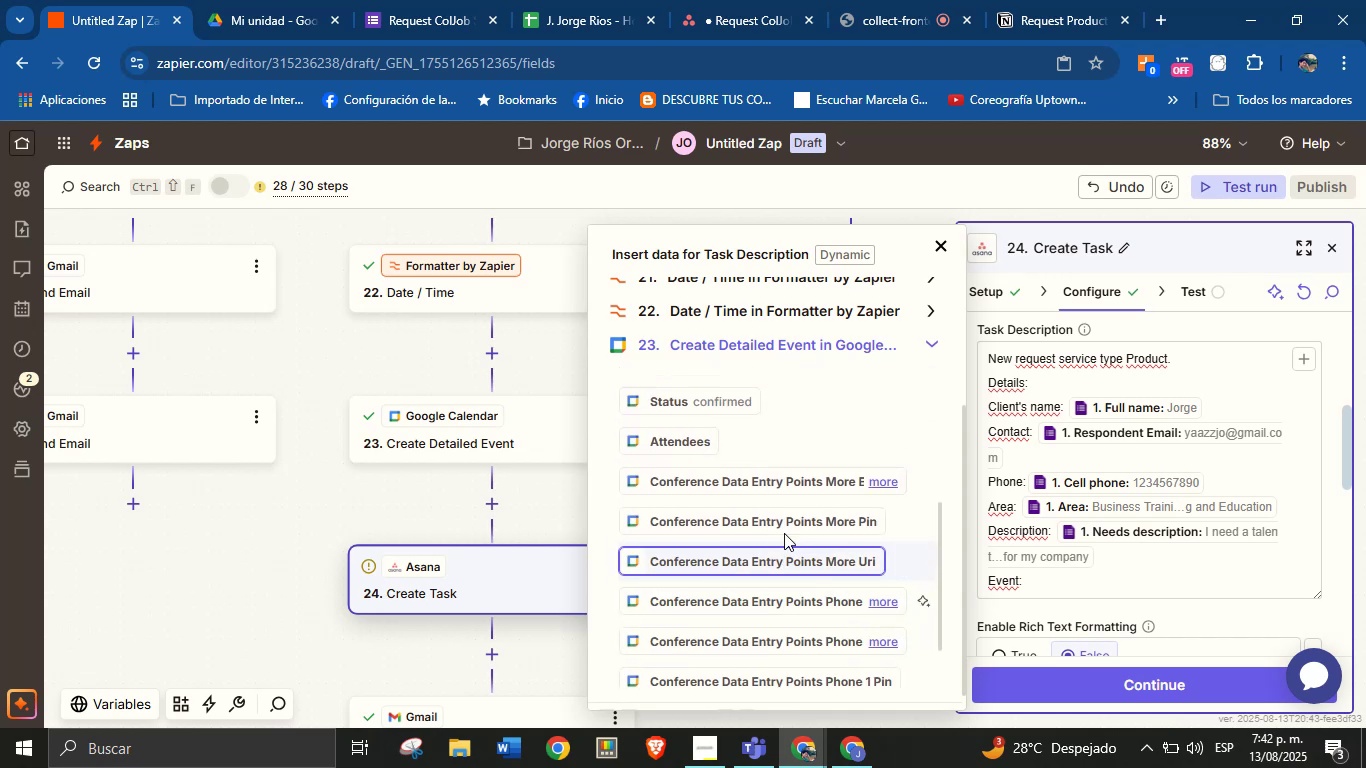 
scroll: coordinate [784, 531], scroll_direction: up, amount: 2.0
 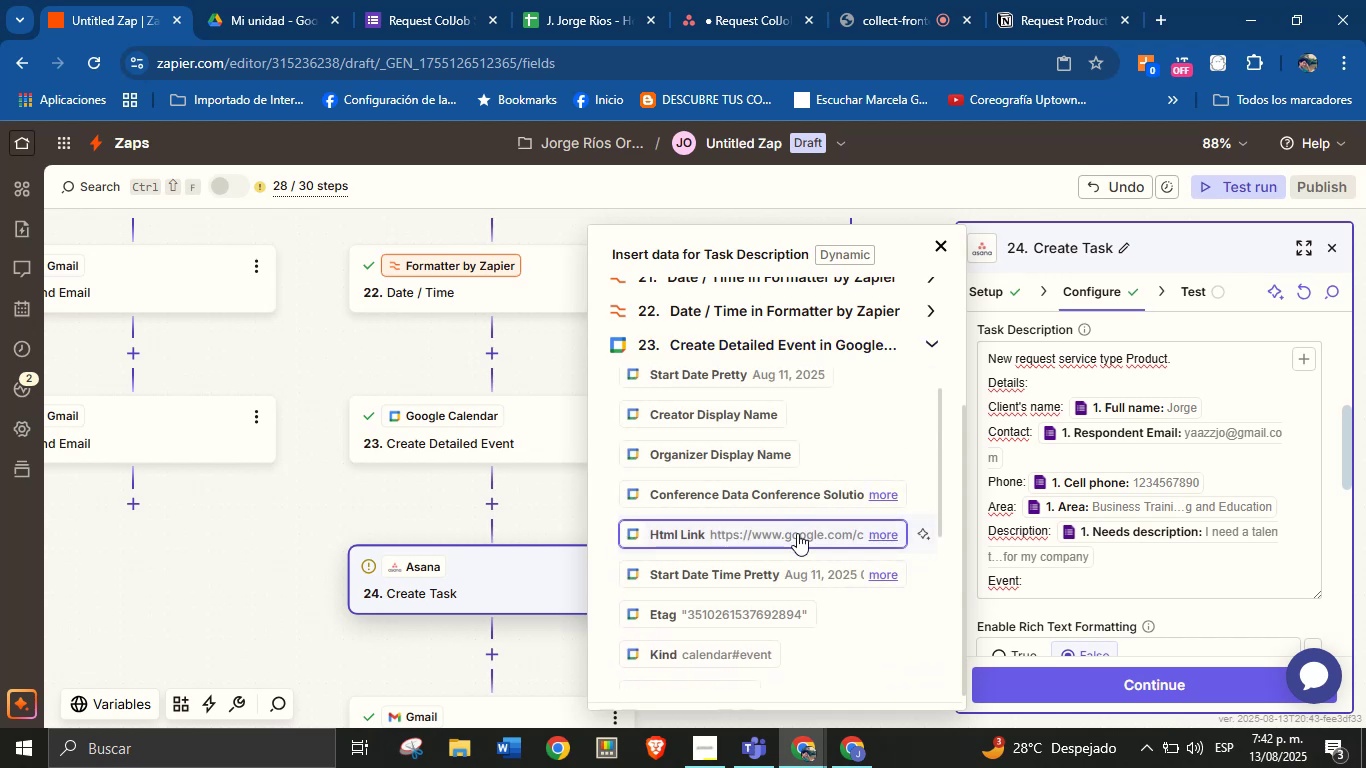 
left_click([797, 533])
 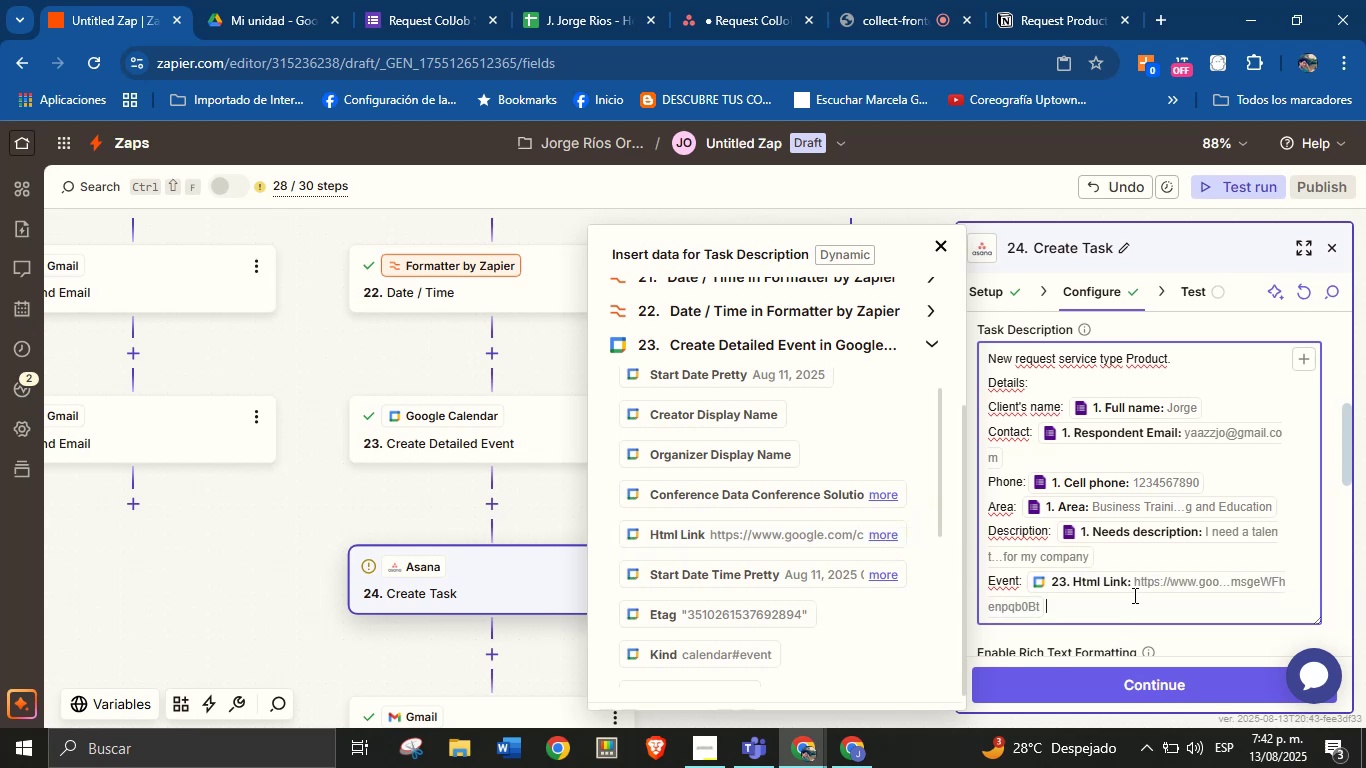 
wait(5.38)
 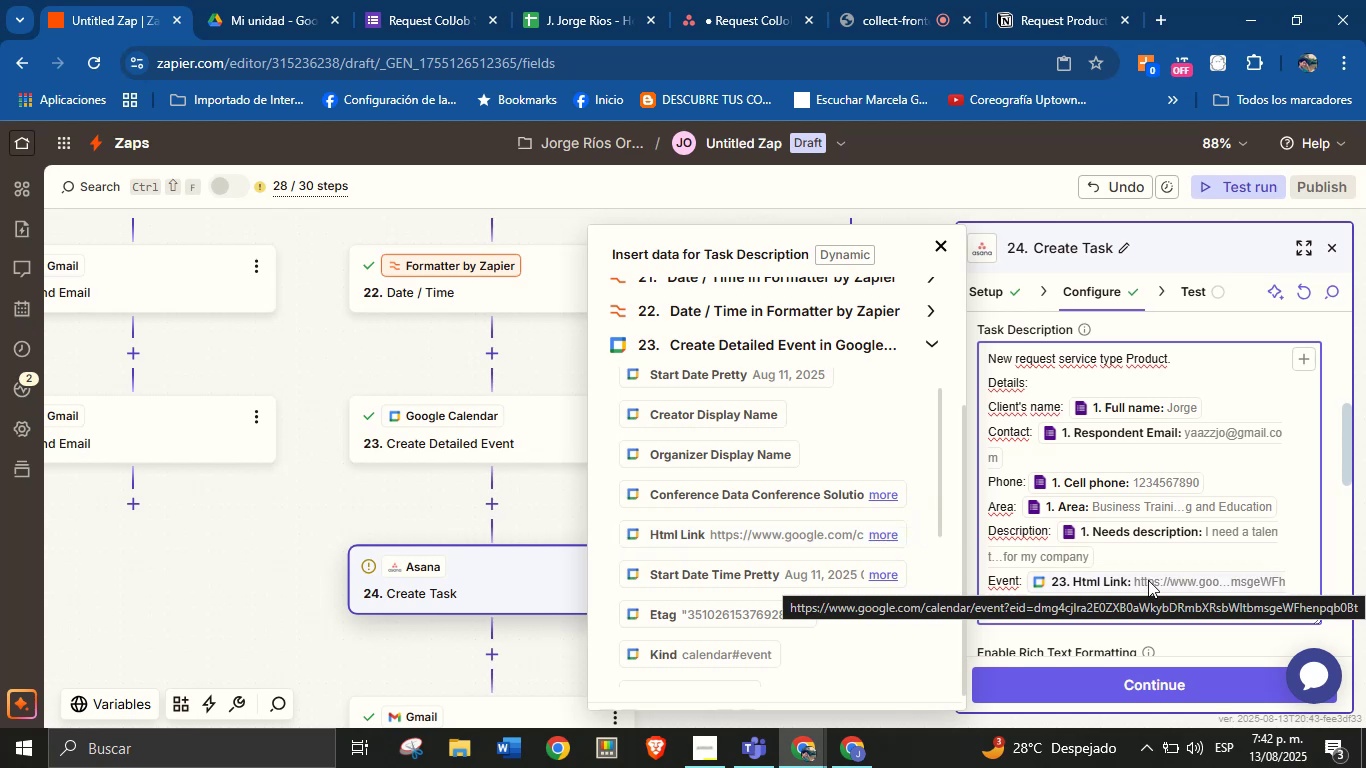 
left_click([1164, 673])
 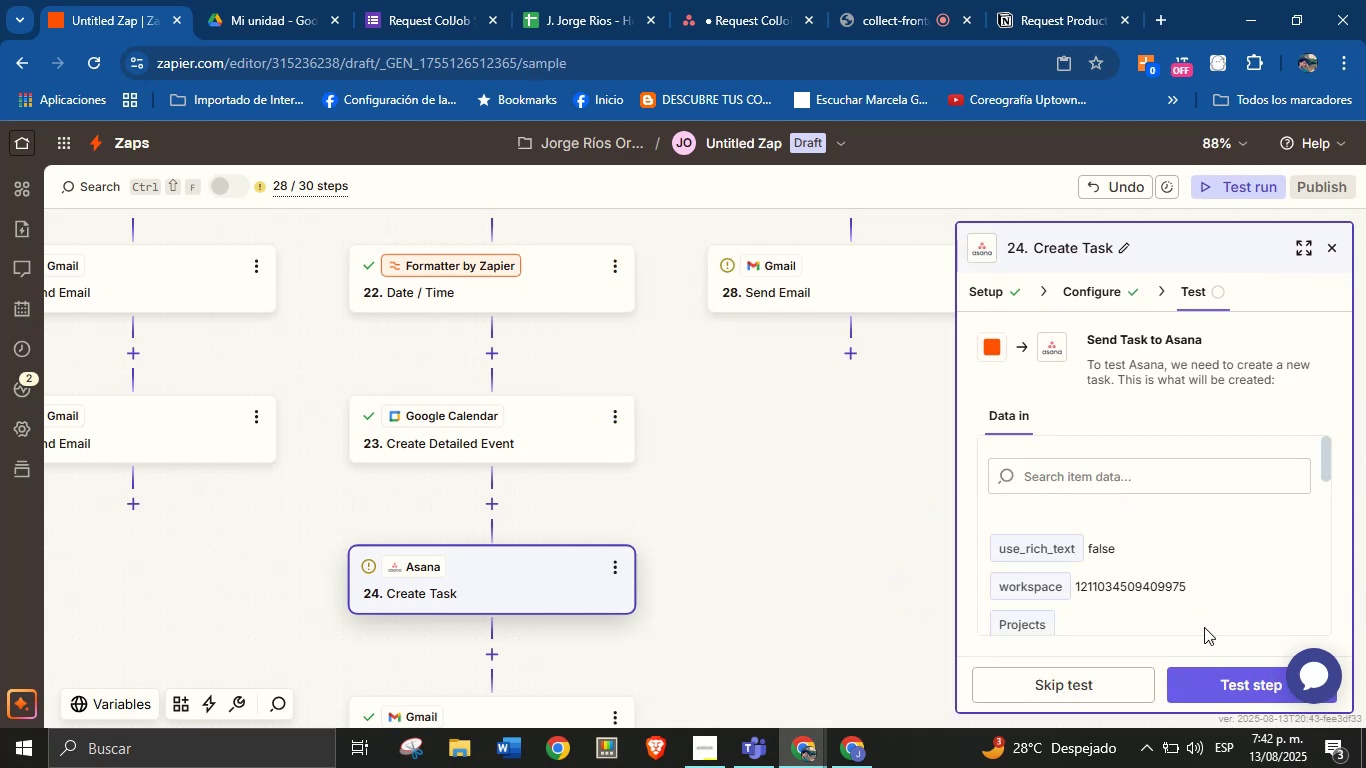 
wait(5.28)
 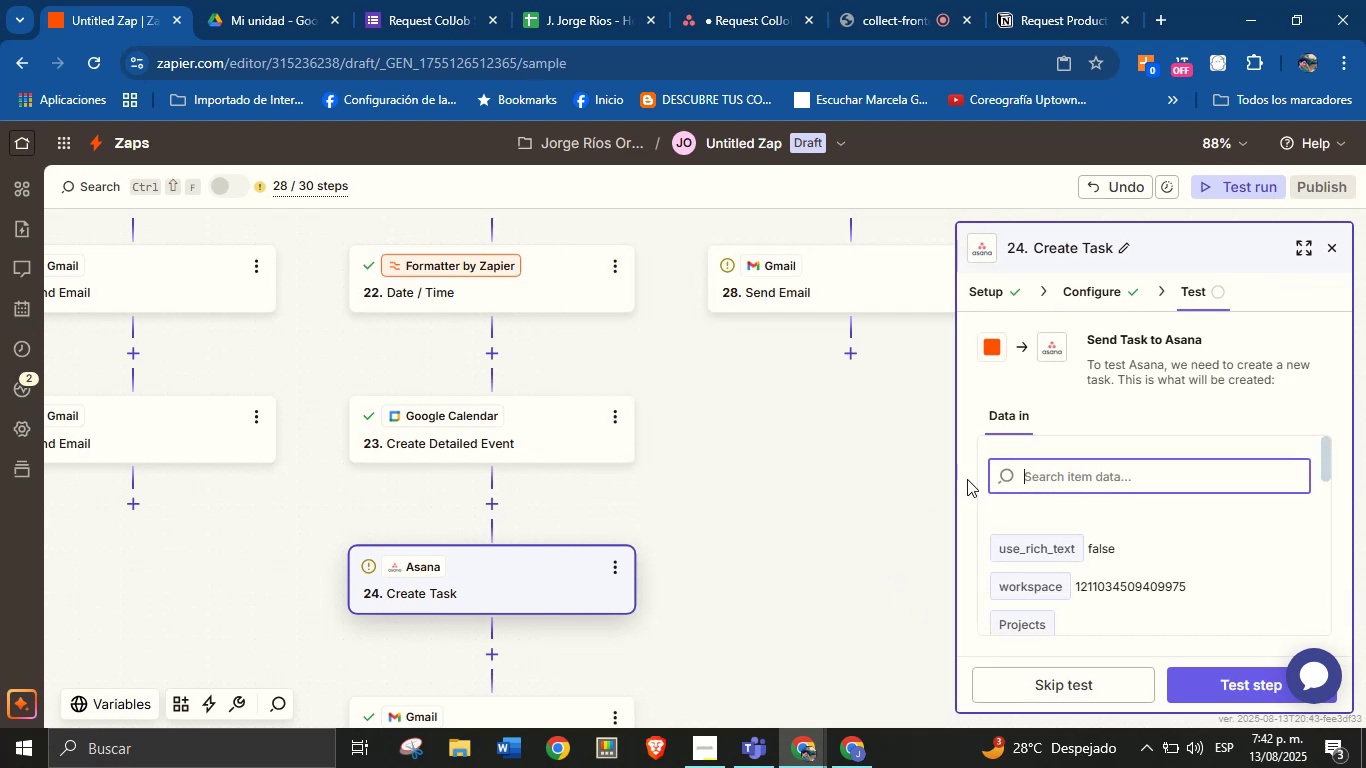 
scroll: coordinate [1138, 548], scroll_direction: down, amount: 6.0
 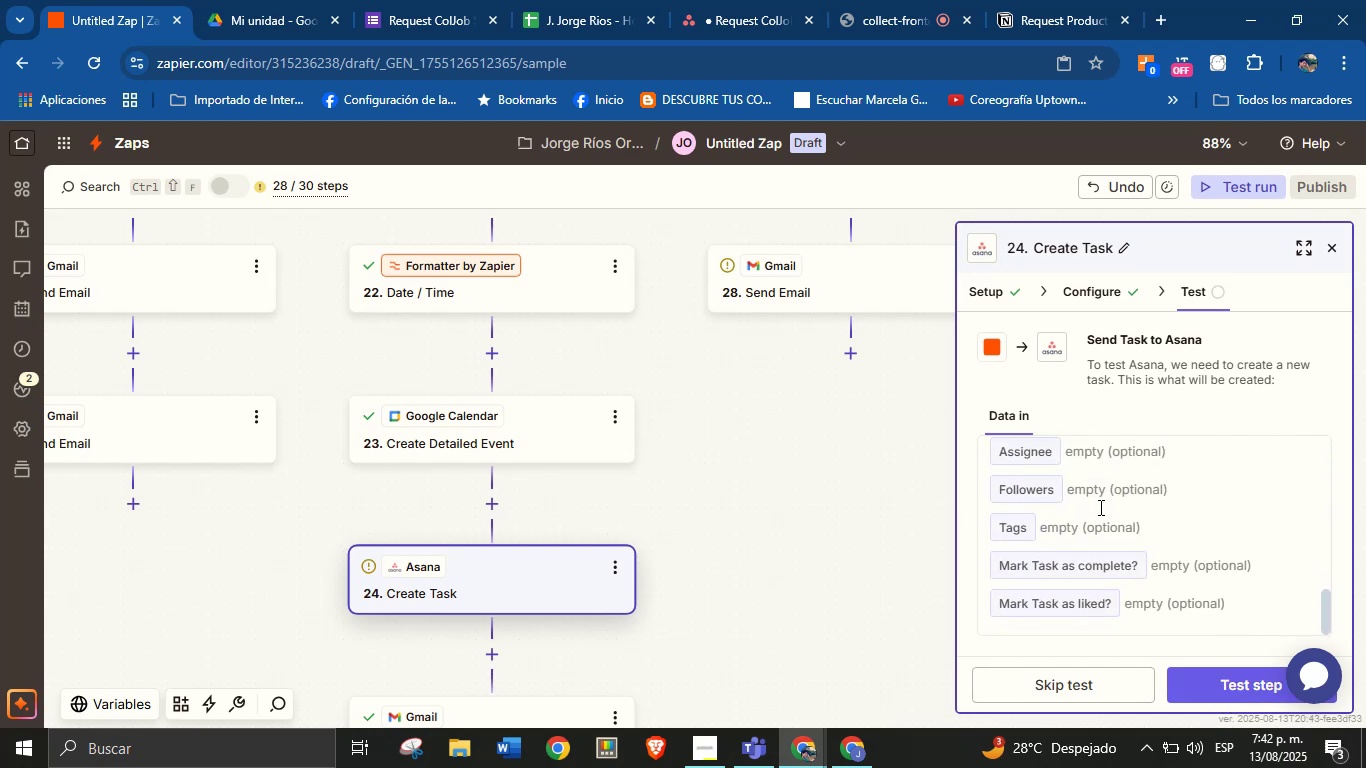 
scroll: coordinate [1104, 513], scroll_direction: down, amount: 5.0
 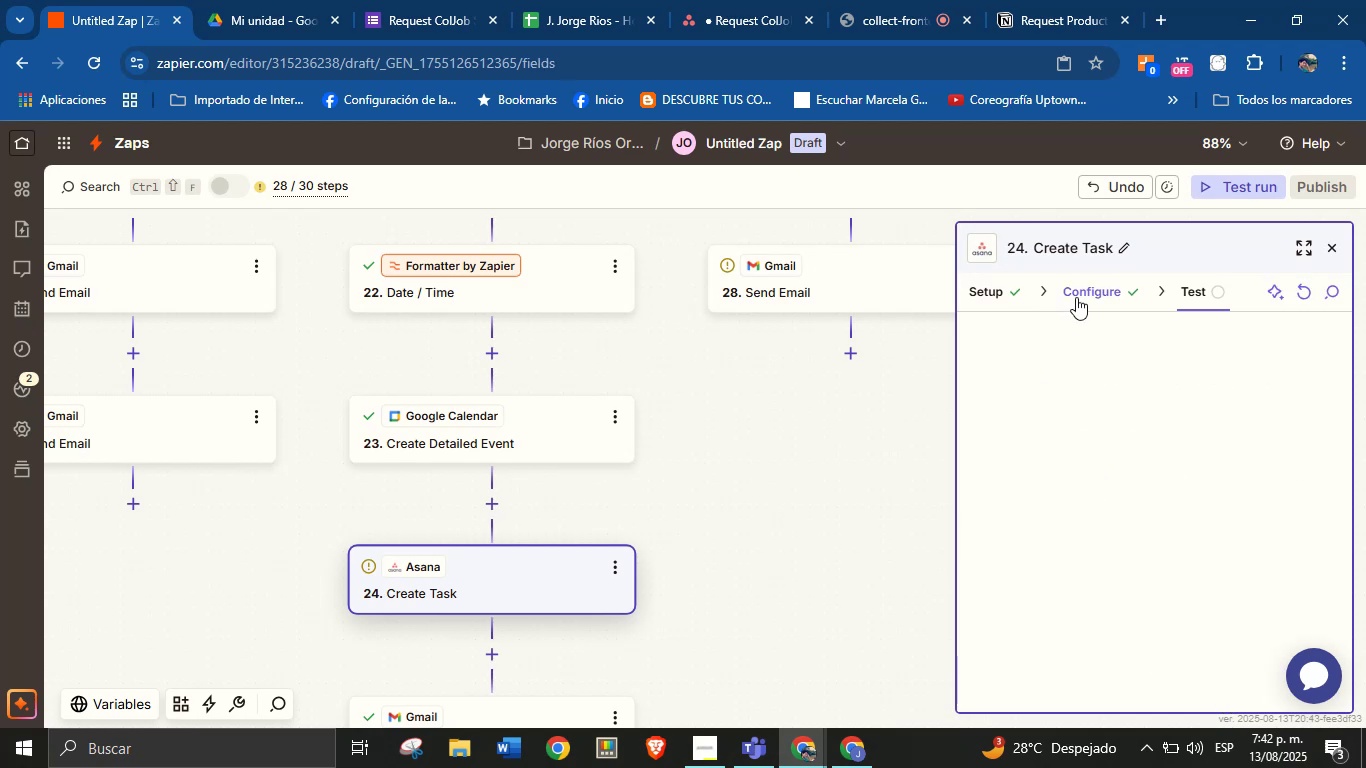 
left_click([1076, 297])
 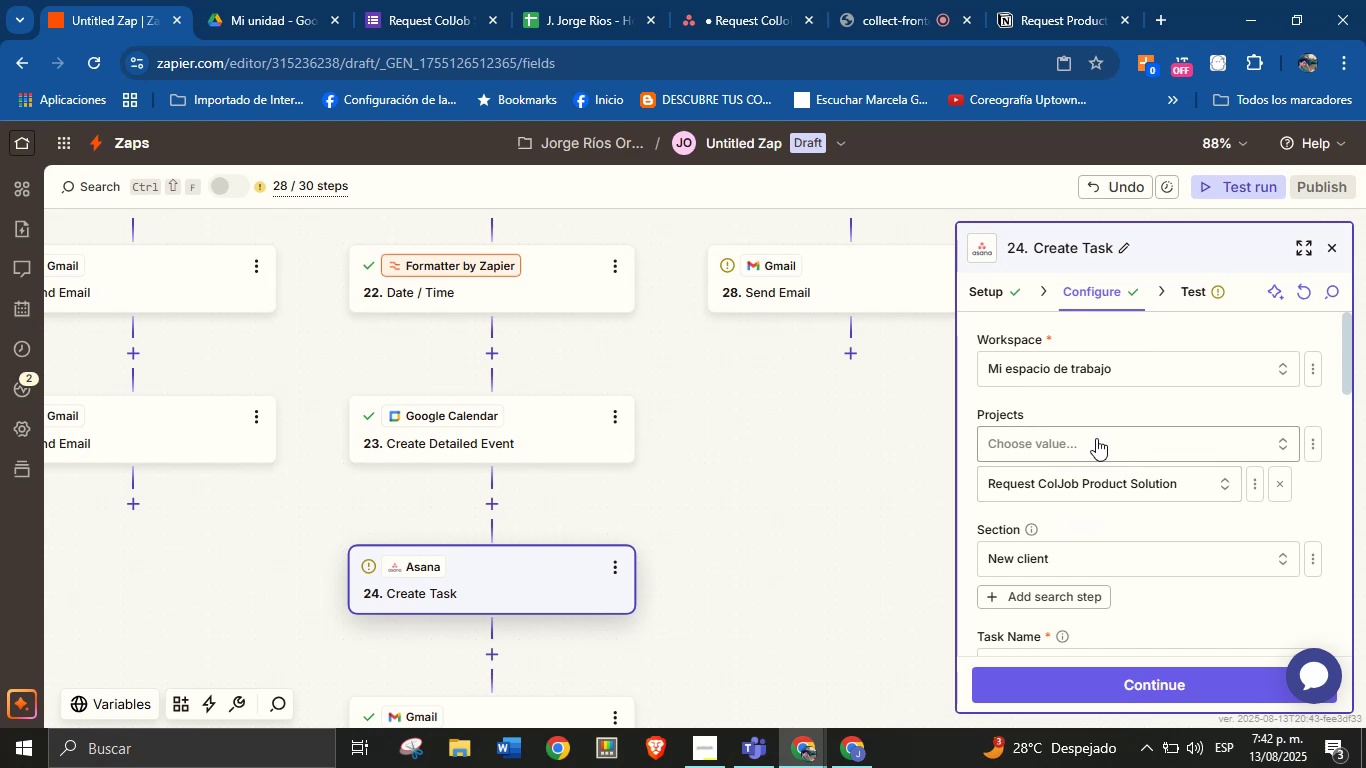 
scroll: coordinate [1096, 446], scroll_direction: down, amount: 2.0
 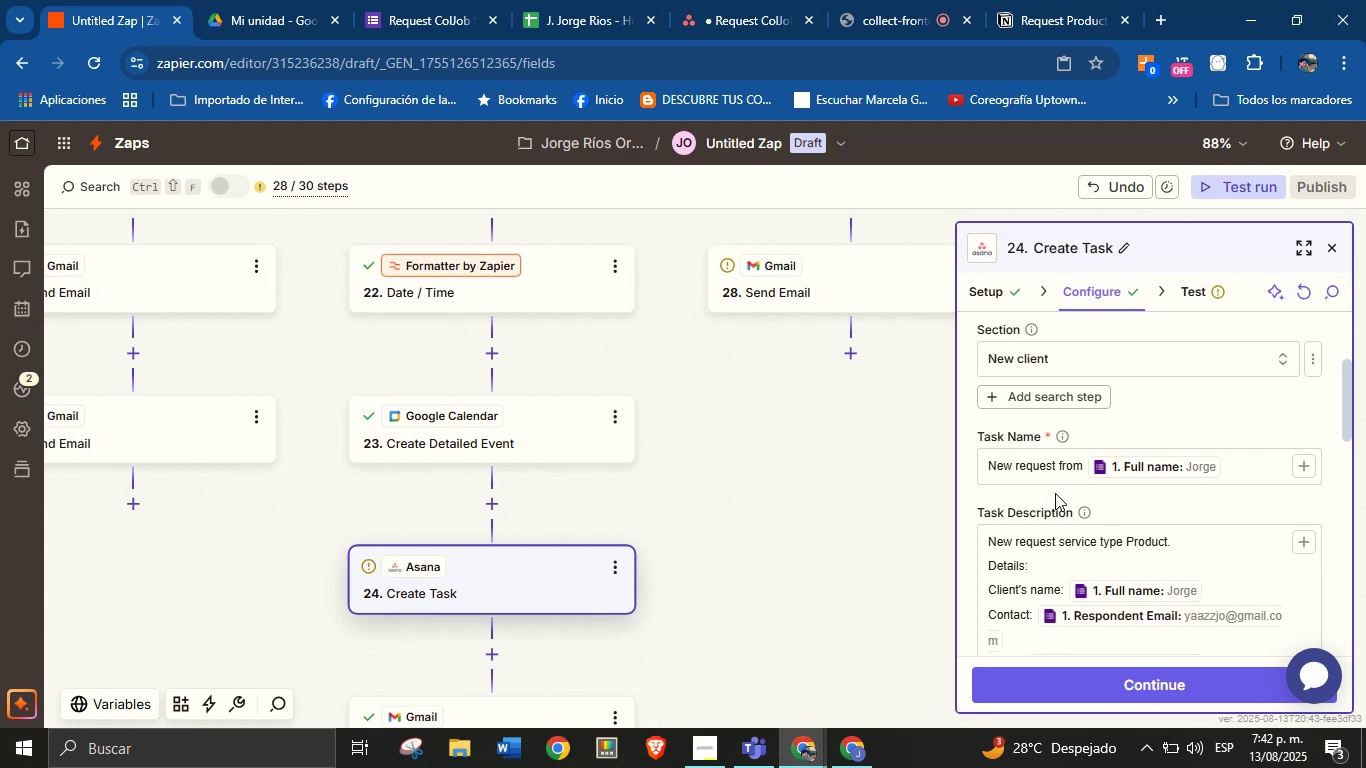 
wait(15.15)
 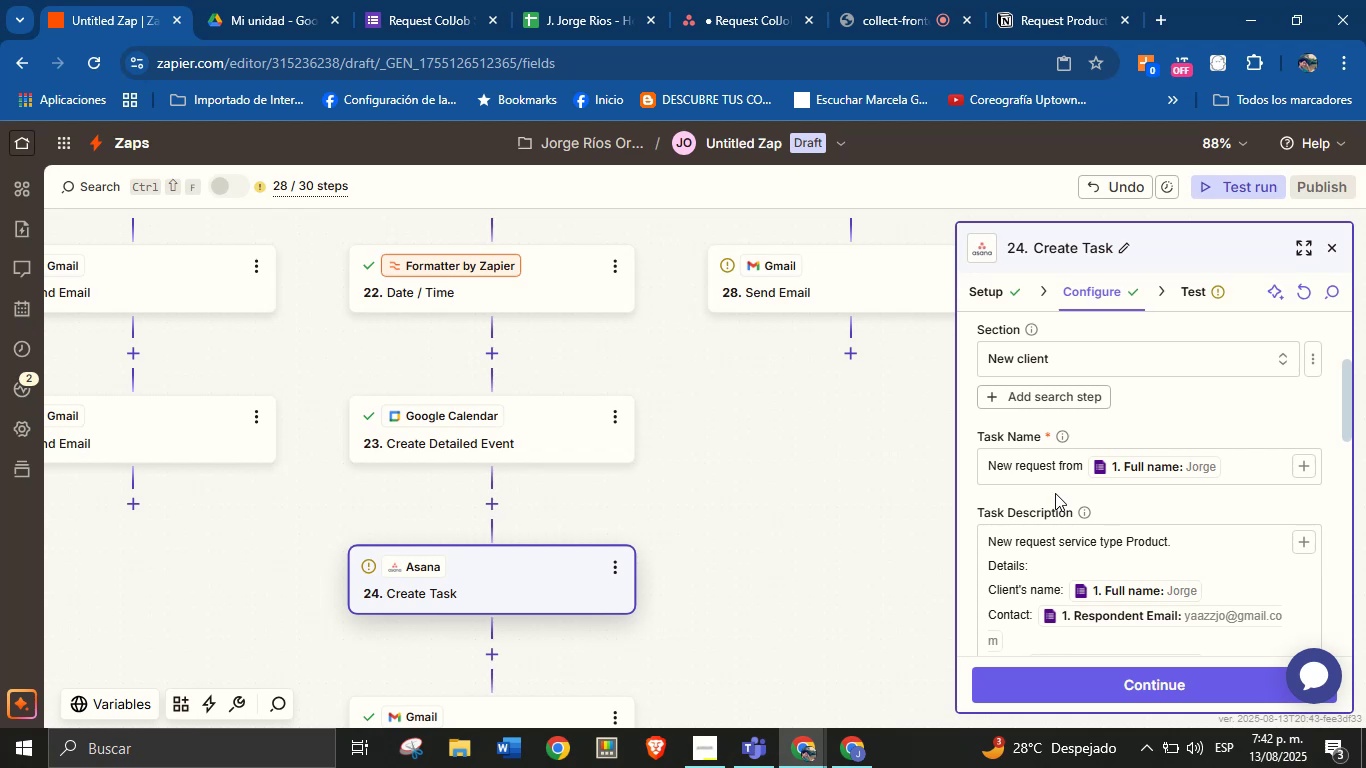 
scroll: coordinate [1072, 499], scroll_direction: down, amount: 4.0
 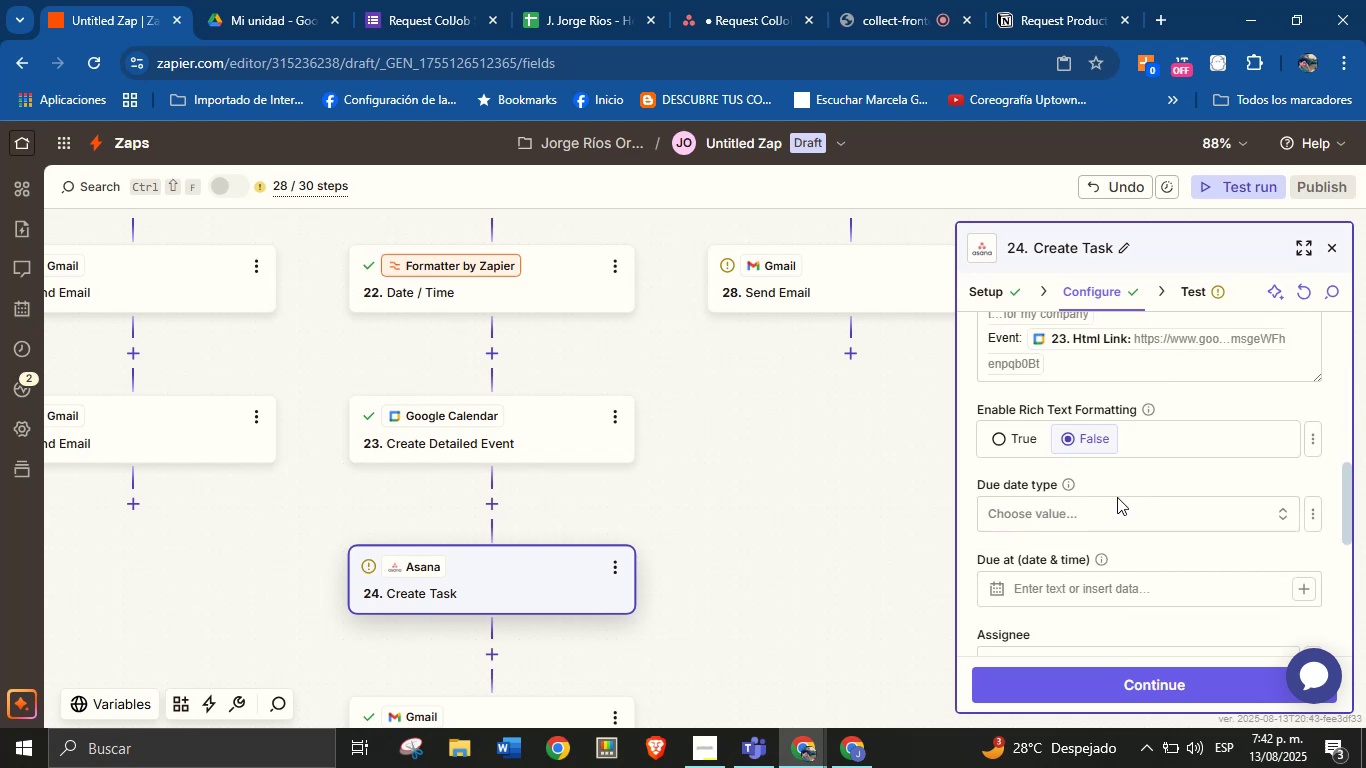 
scroll: coordinate [1114, 492], scroll_direction: up, amount: 6.0
 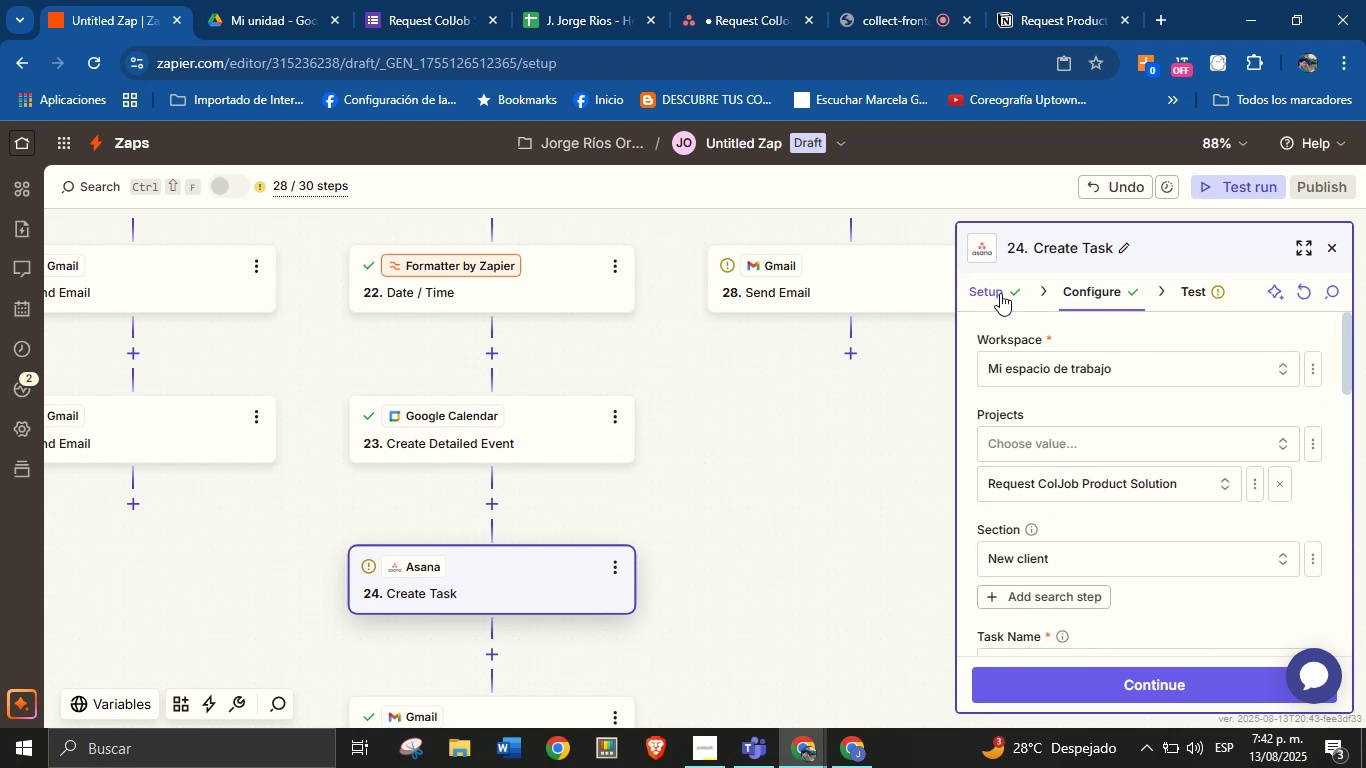 
left_click([1000, 293])
 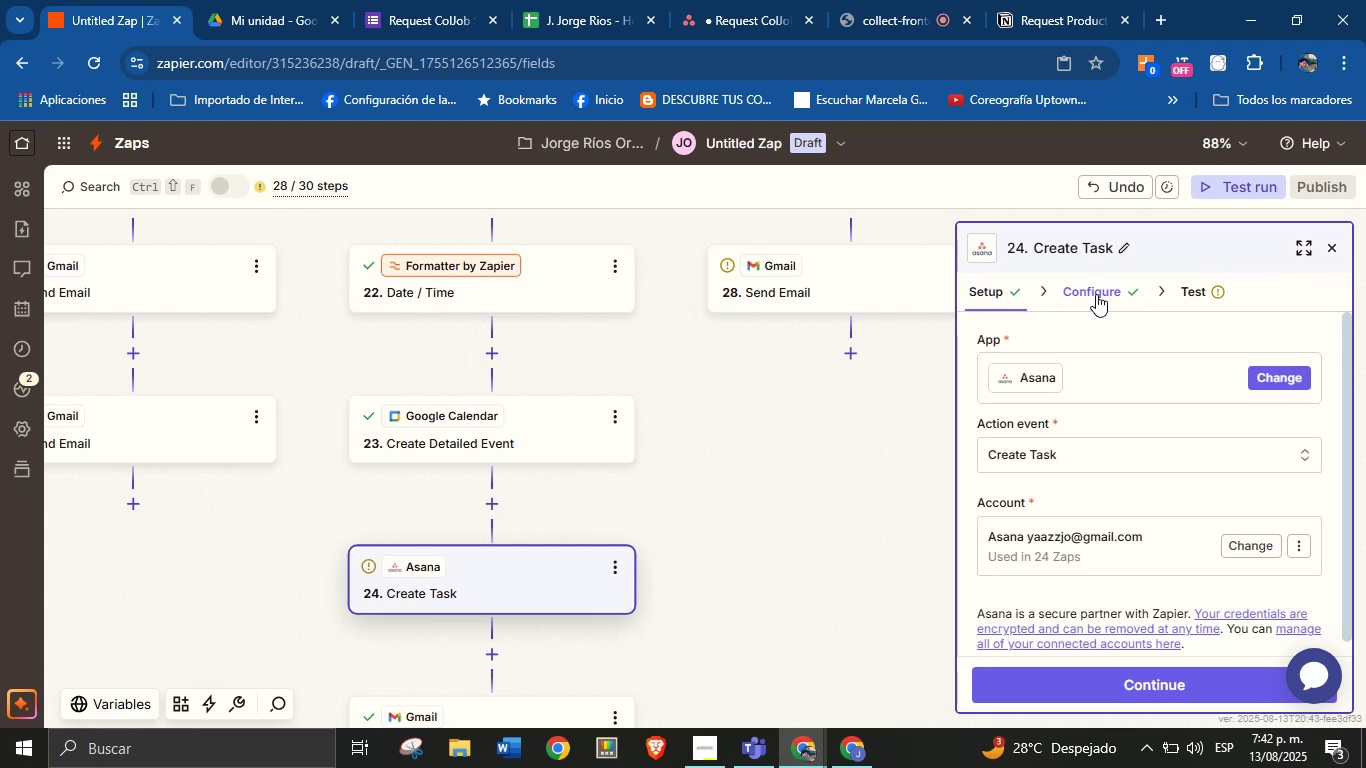 
left_click([1096, 294])
 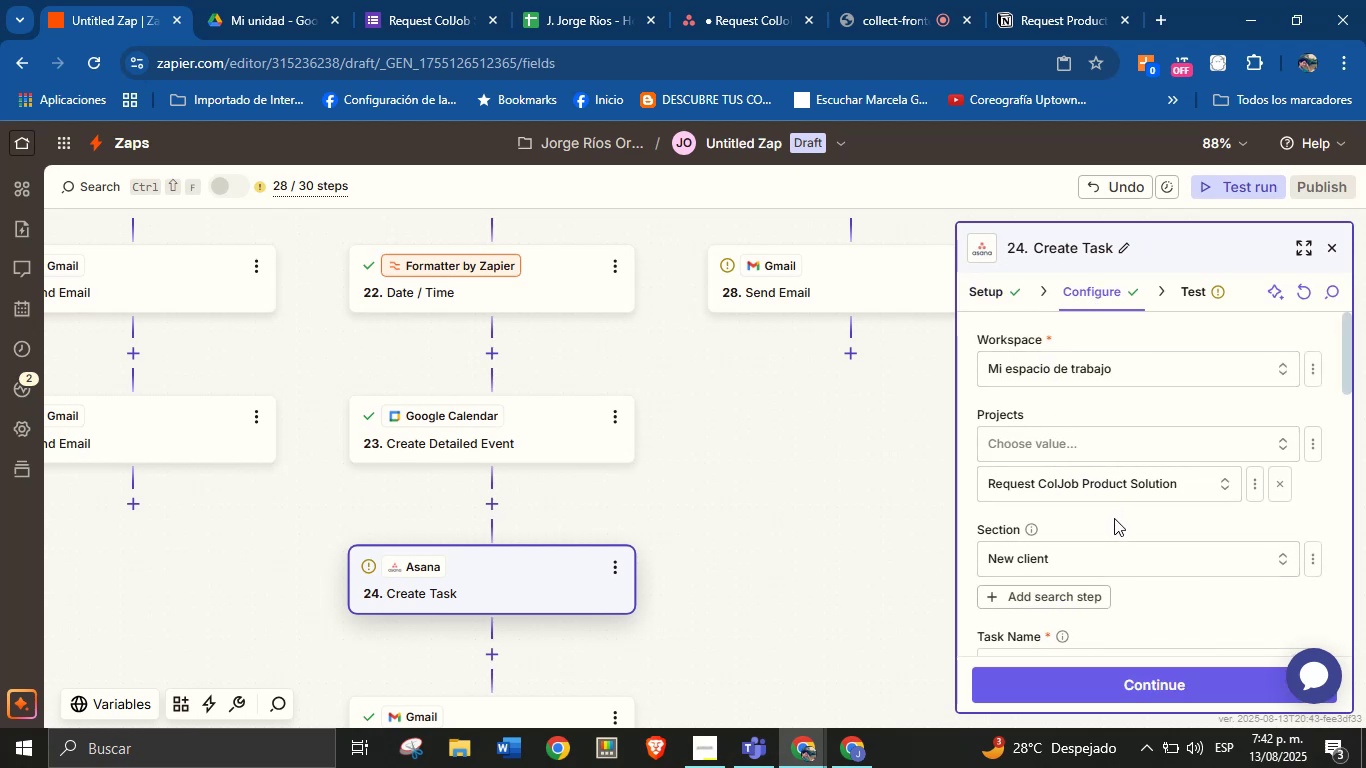 
wait(8.13)
 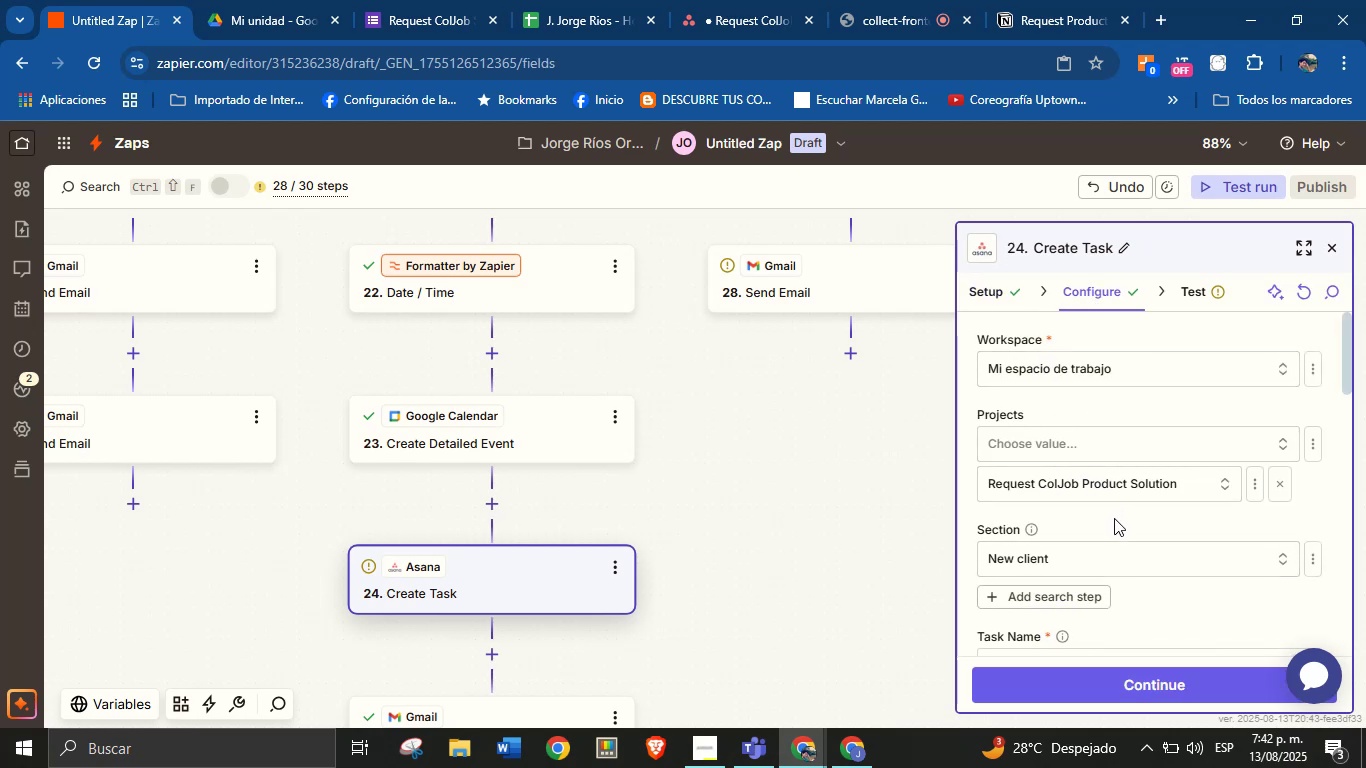 
left_click([1163, 695])
 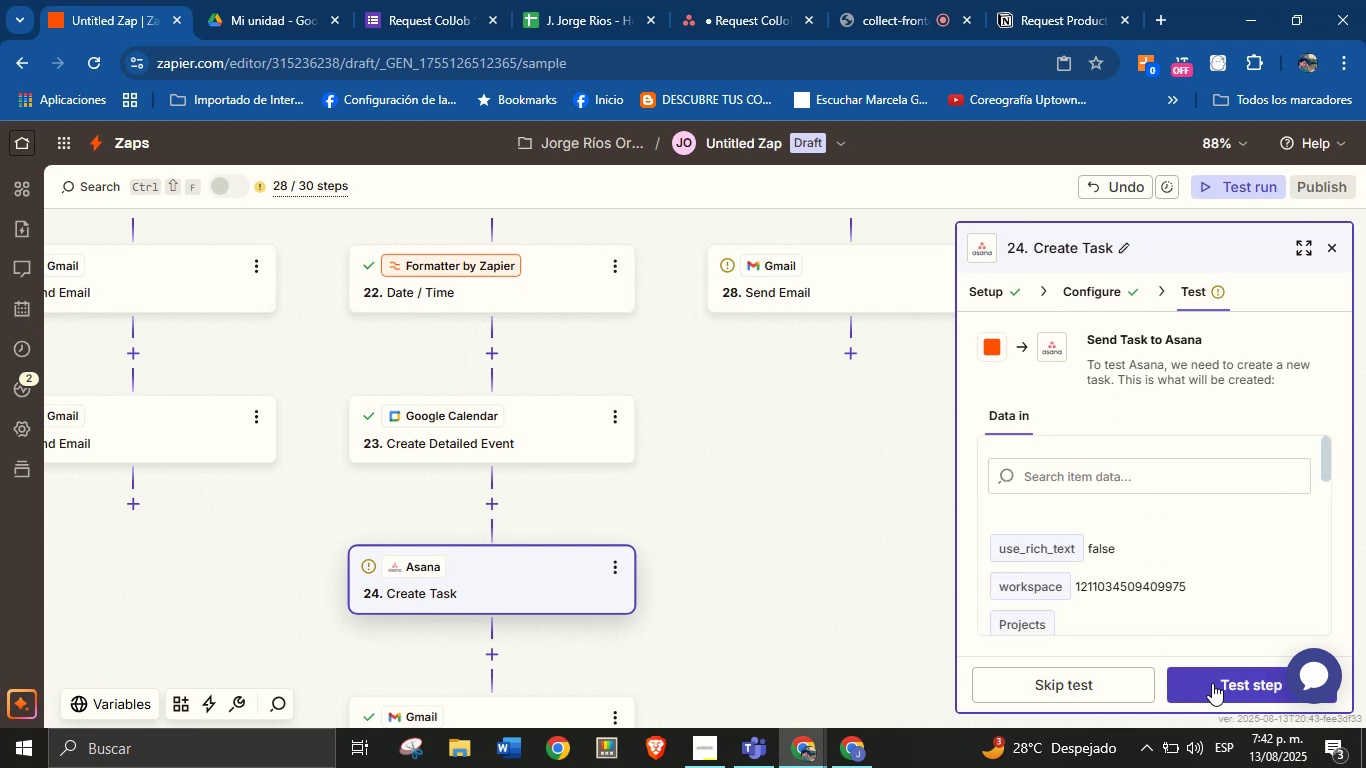 
left_click([1212, 683])
 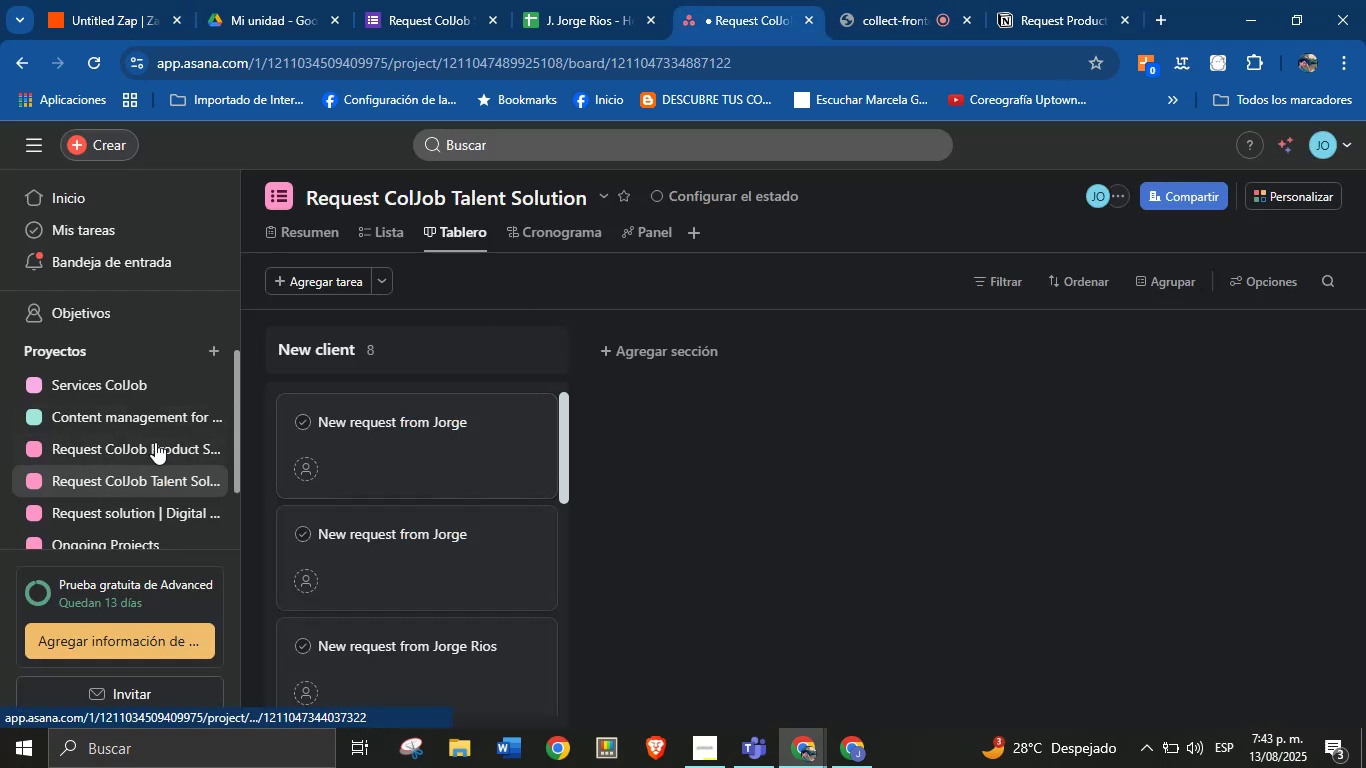 
wait(6.17)
 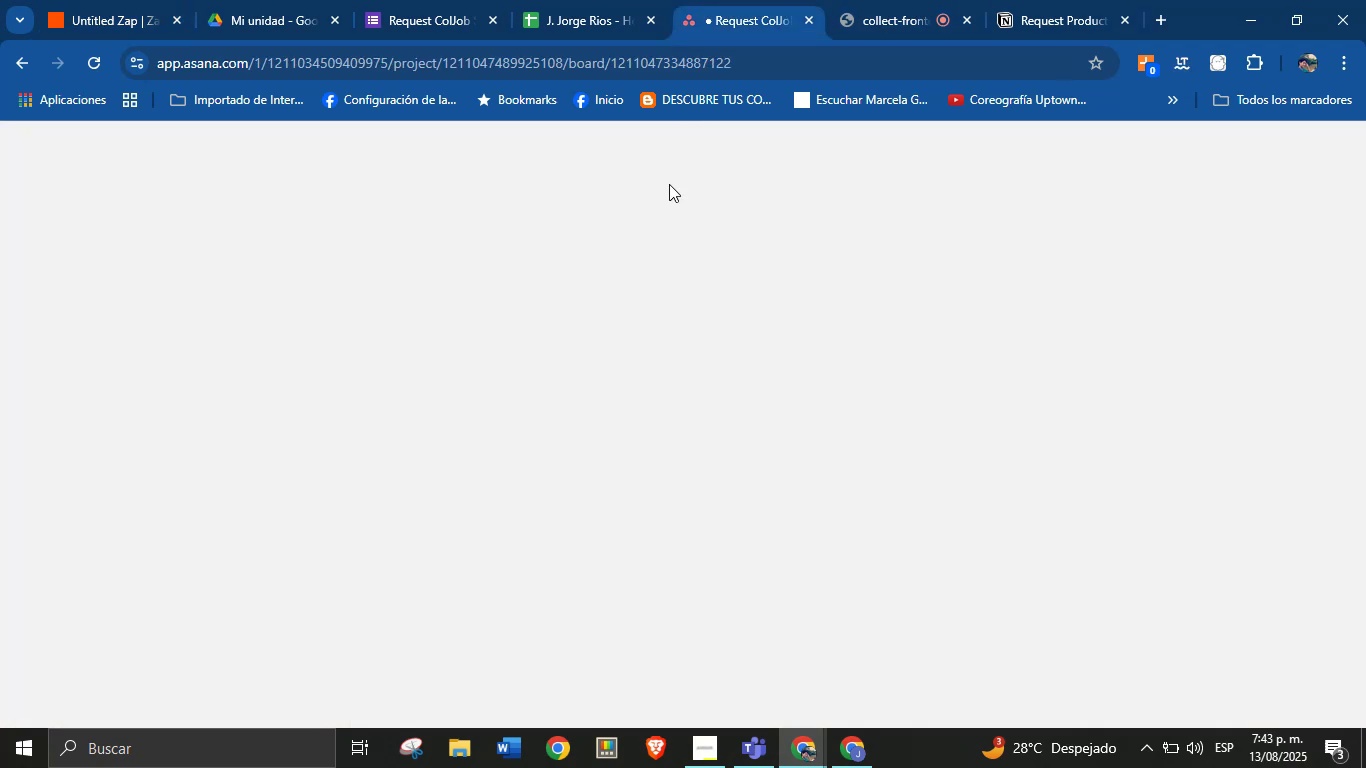 
left_click([146, 448])
 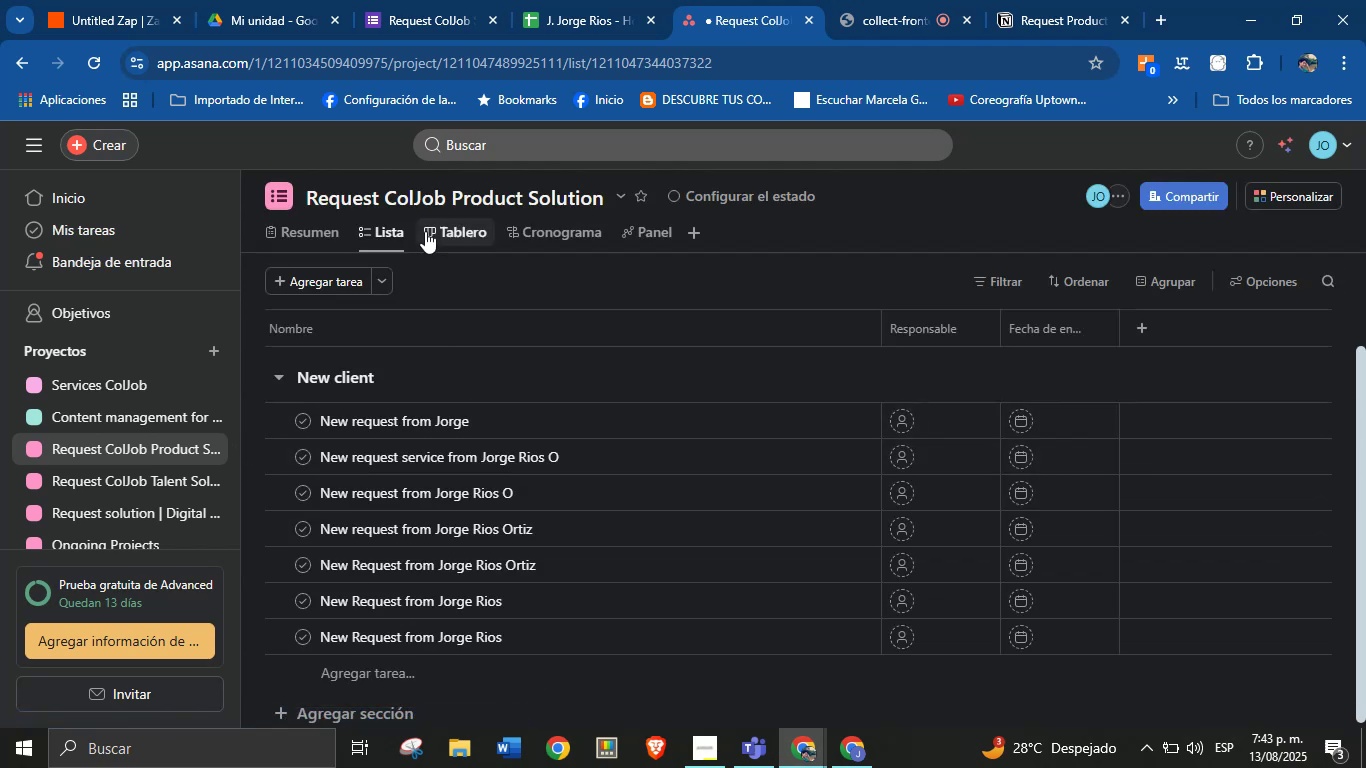 
left_click([444, 230])
 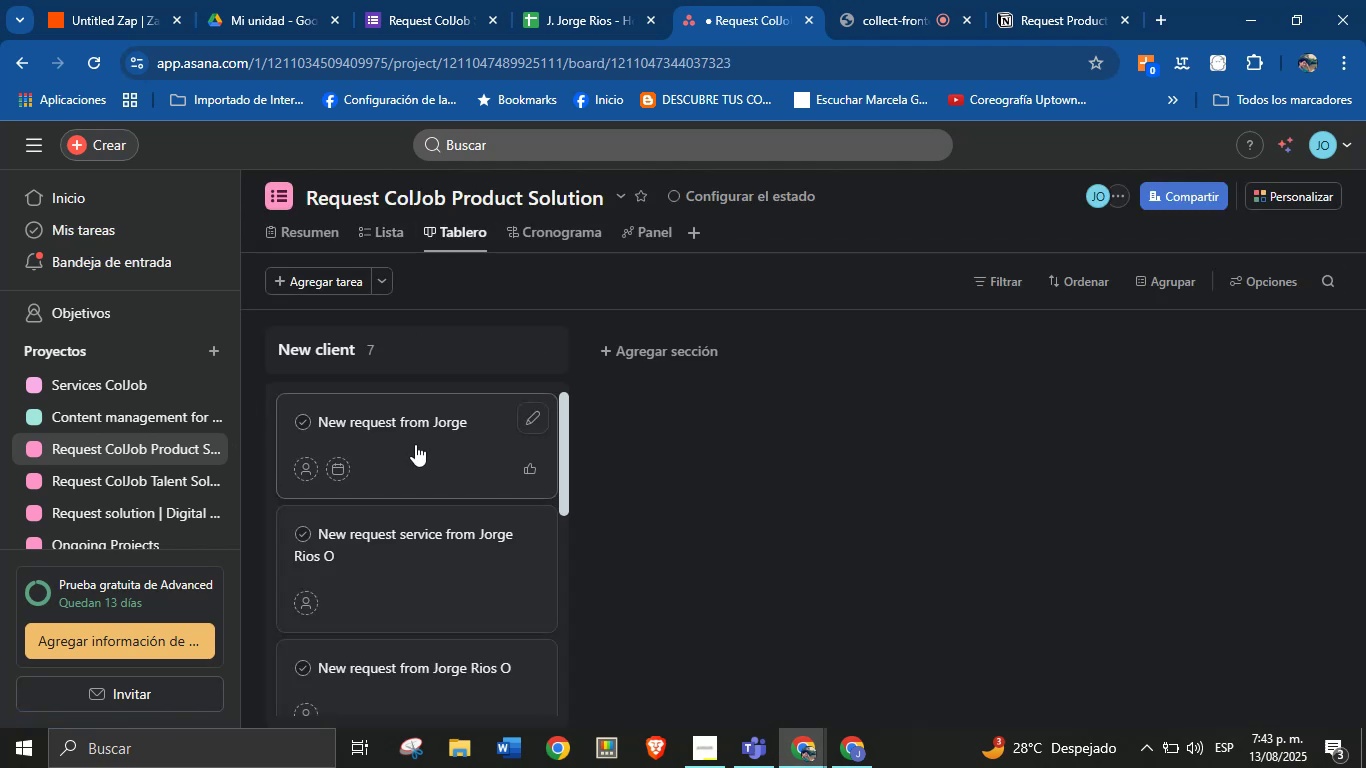 
left_click([417, 439])
 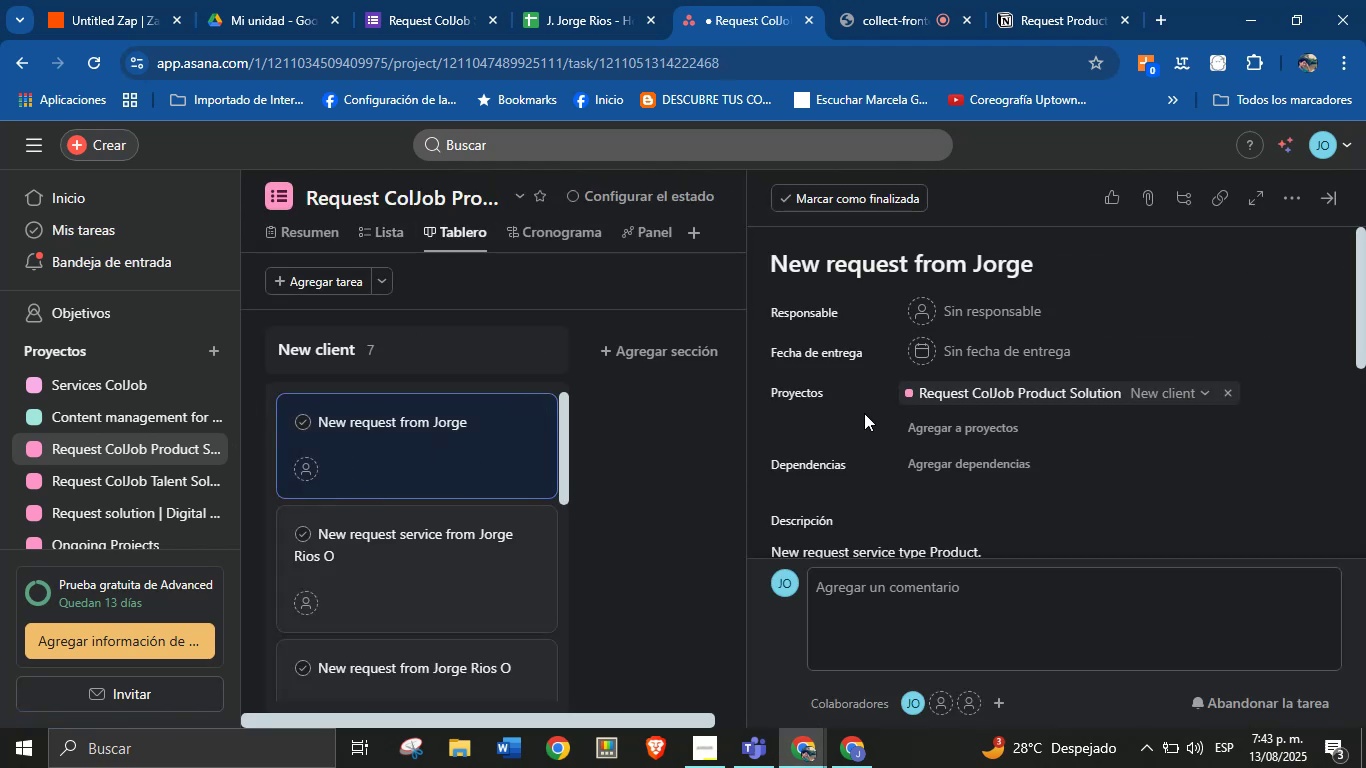 
scroll: coordinate [933, 444], scroll_direction: down, amount: 6.0
 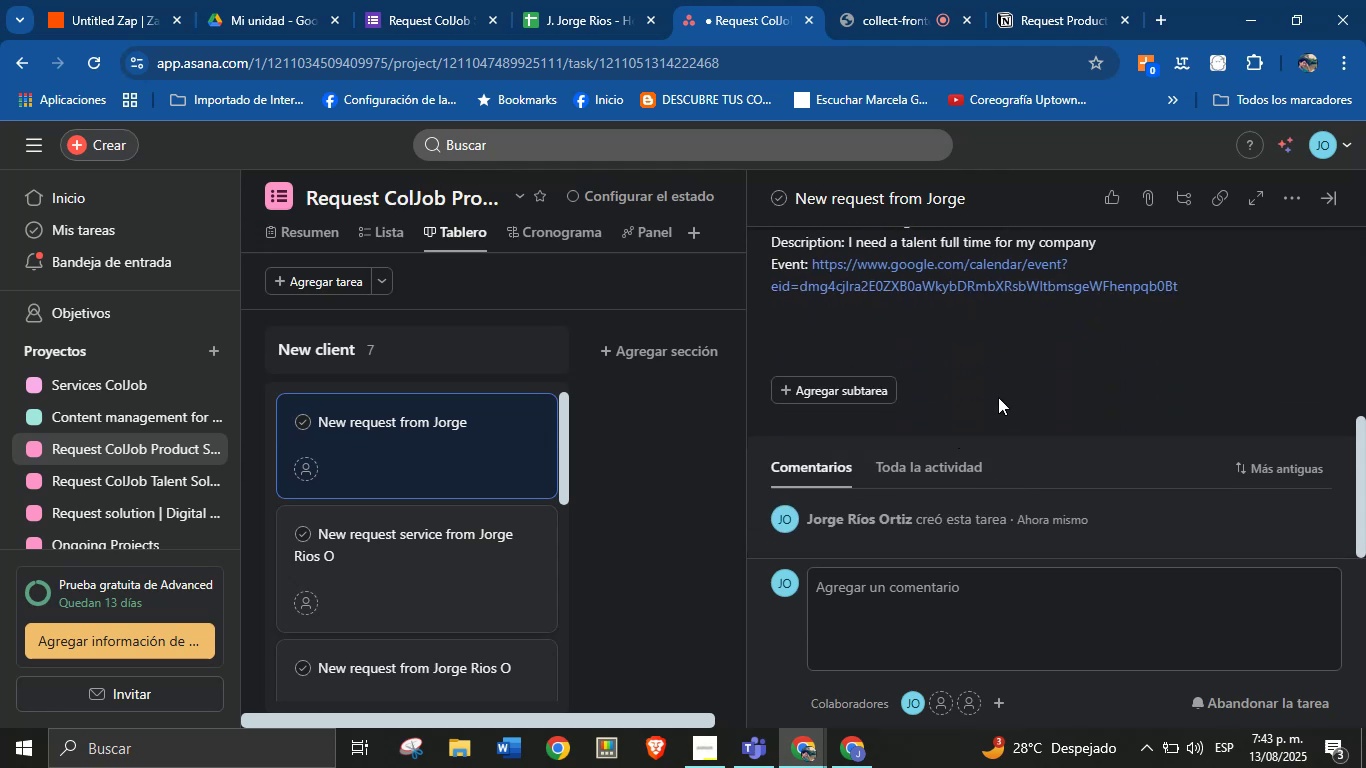 
scroll: coordinate [996, 394], scroll_direction: up, amount: 5.0
 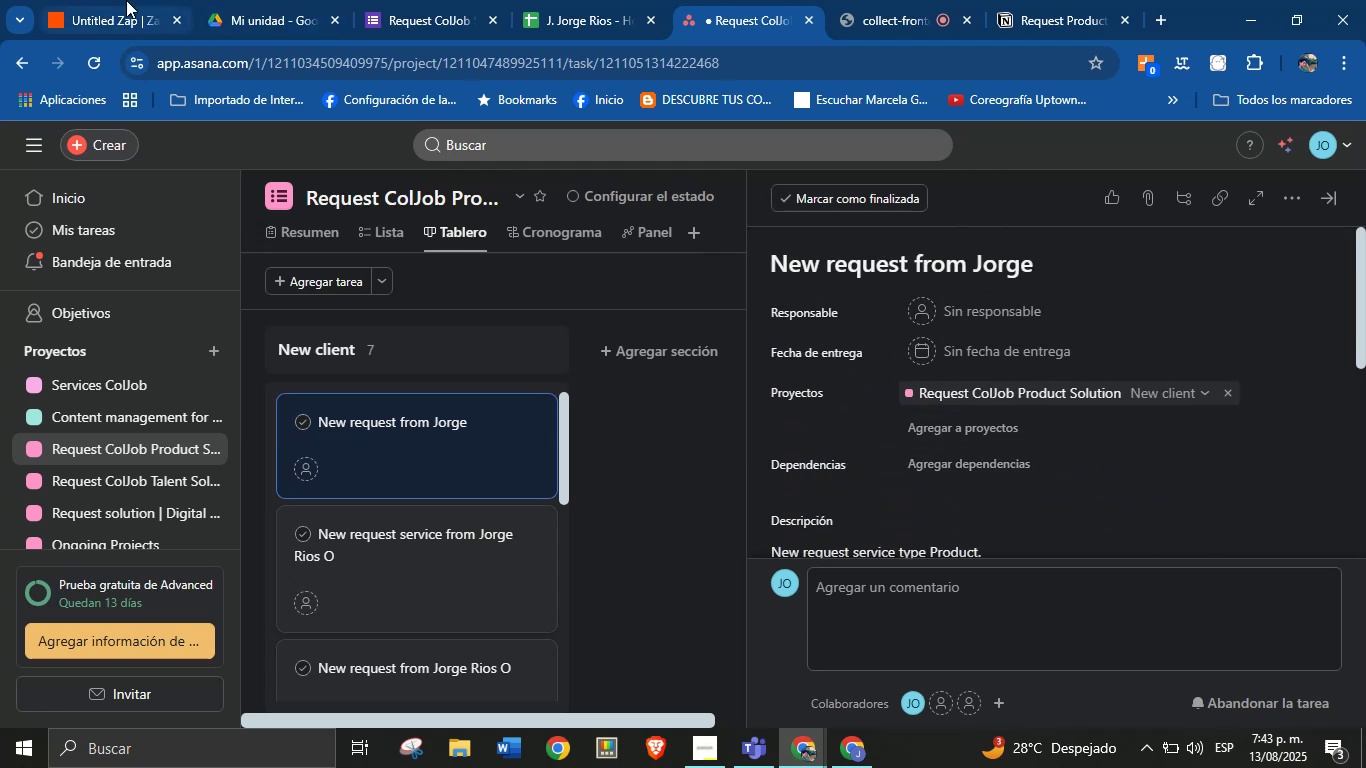 
left_click([126, 0])
 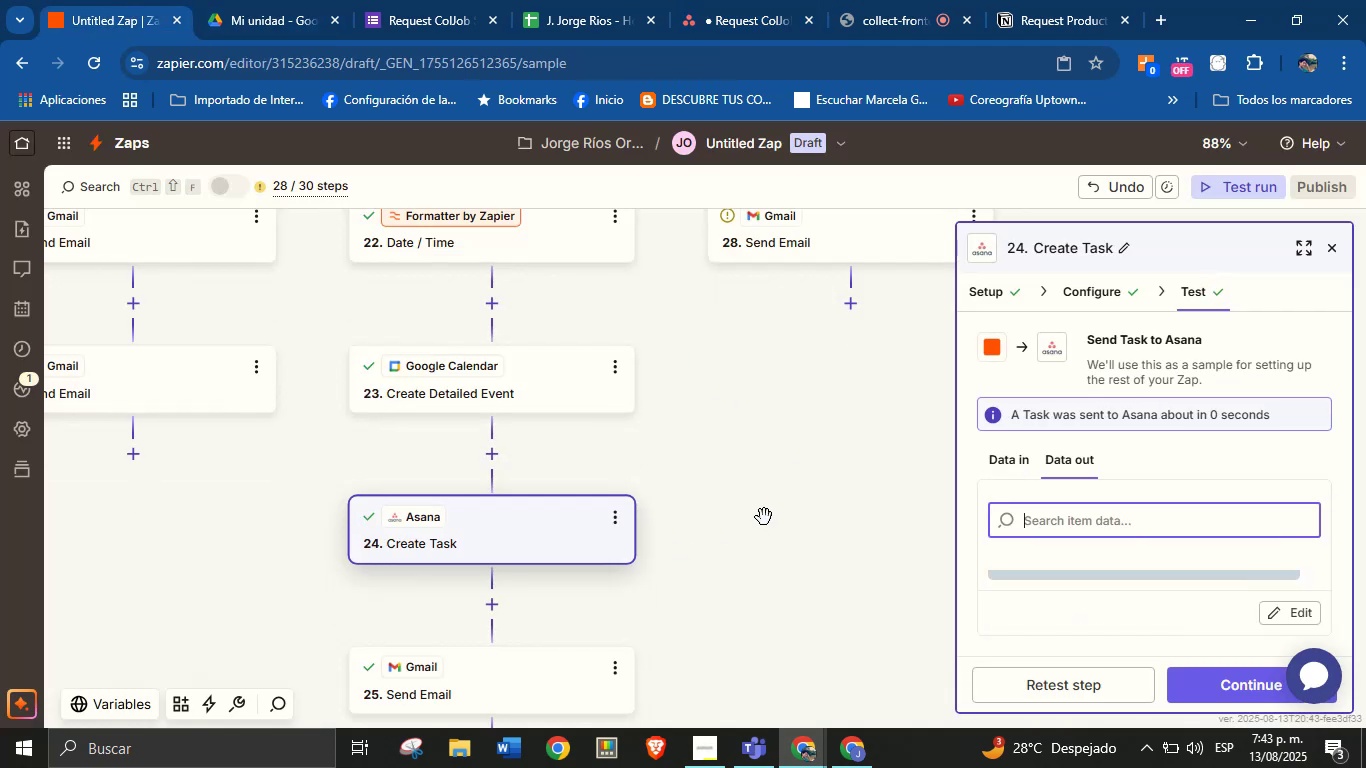 
scroll: coordinate [764, 517], scroll_direction: down, amount: 1.0
 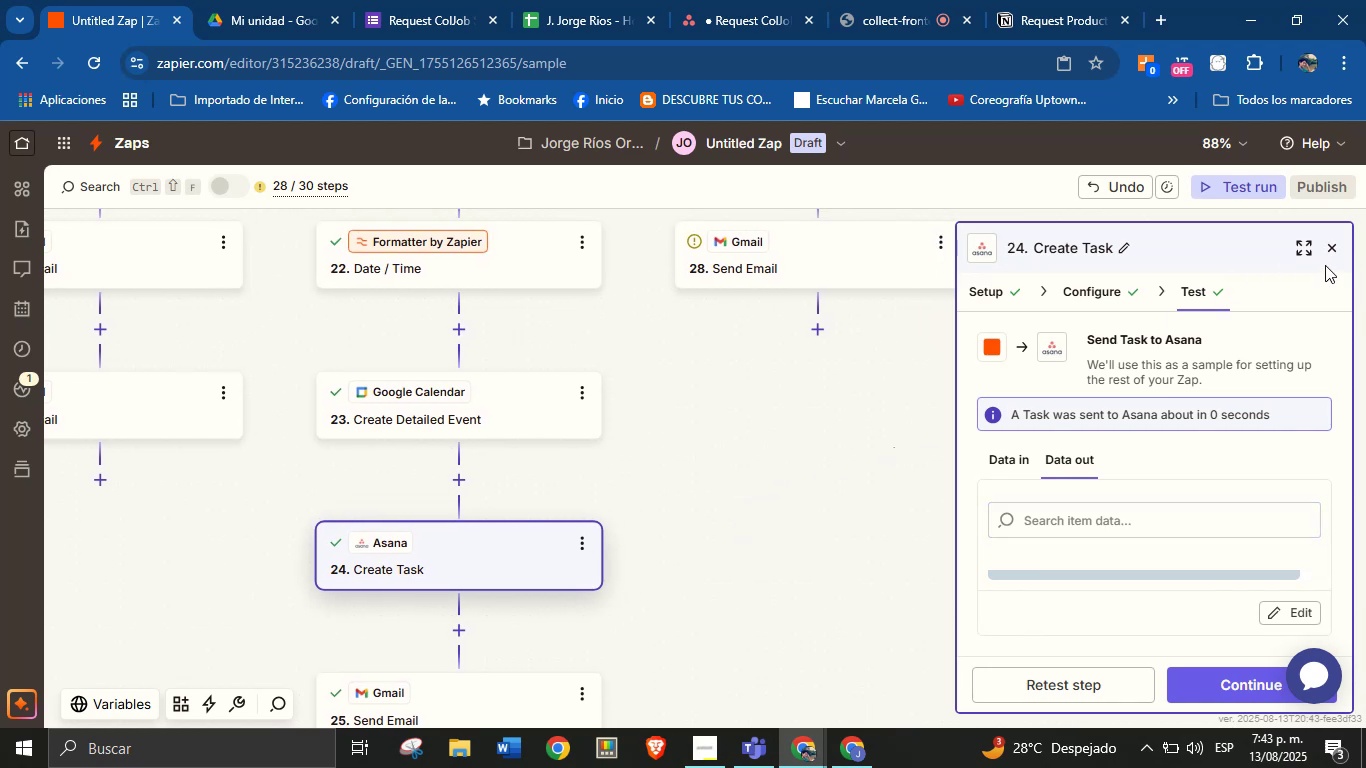 
left_click([1337, 252])
 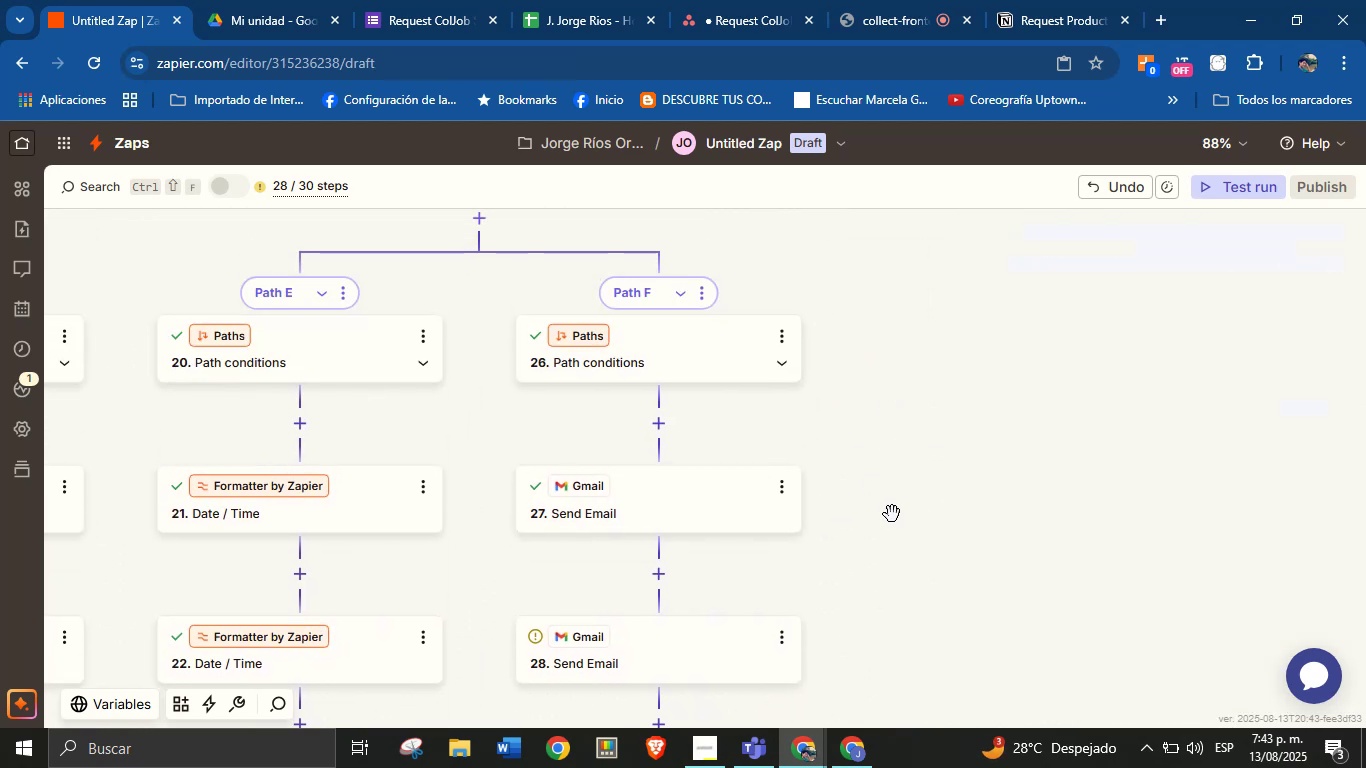 
wait(8.53)
 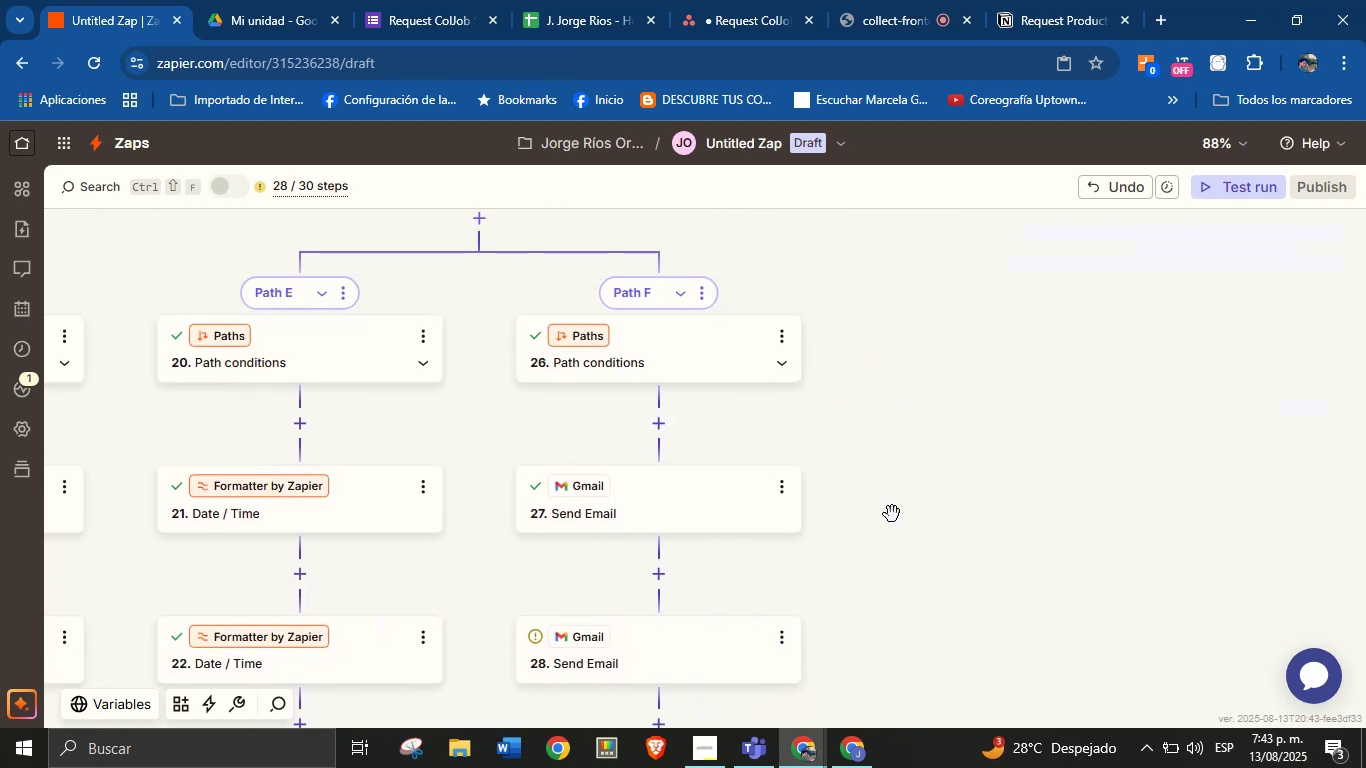 
left_click([678, 398])
 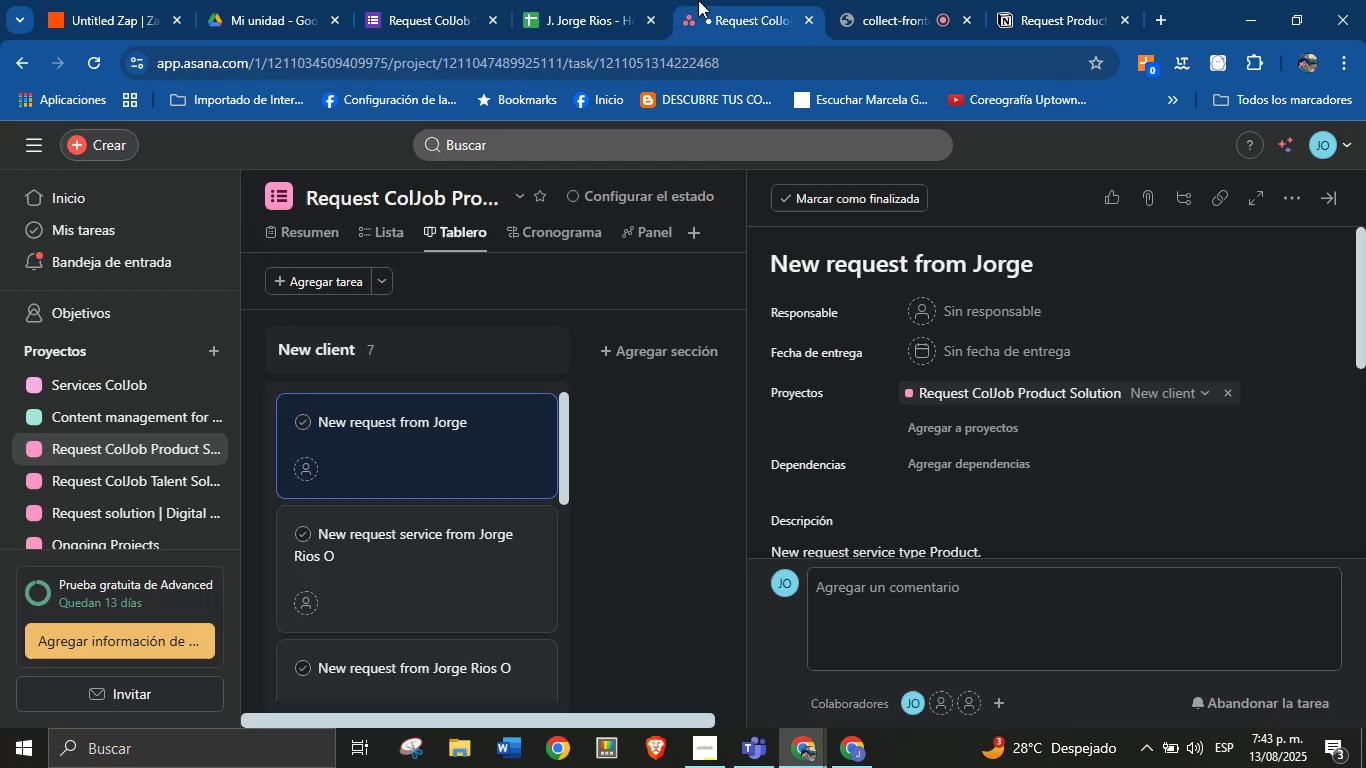 
left_click([698, 0])
 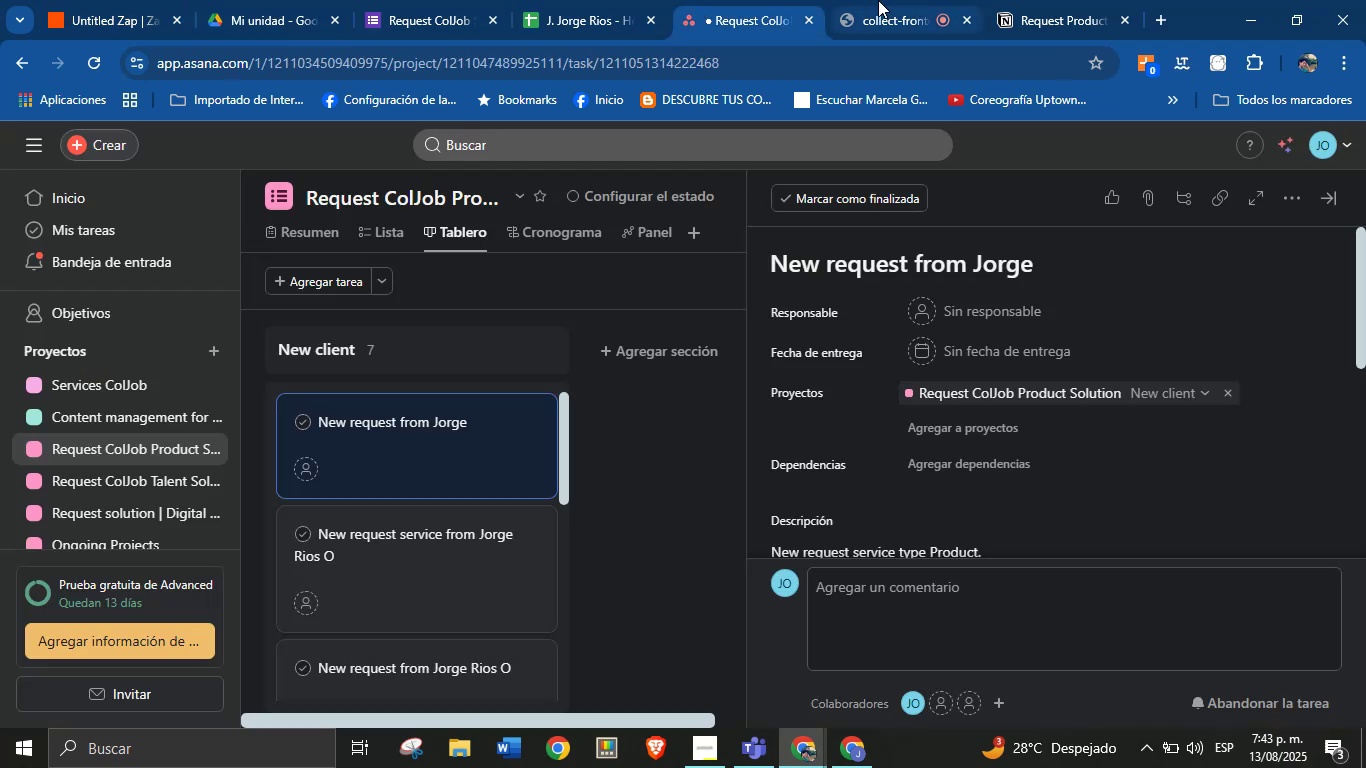 
left_click([878, 0])
 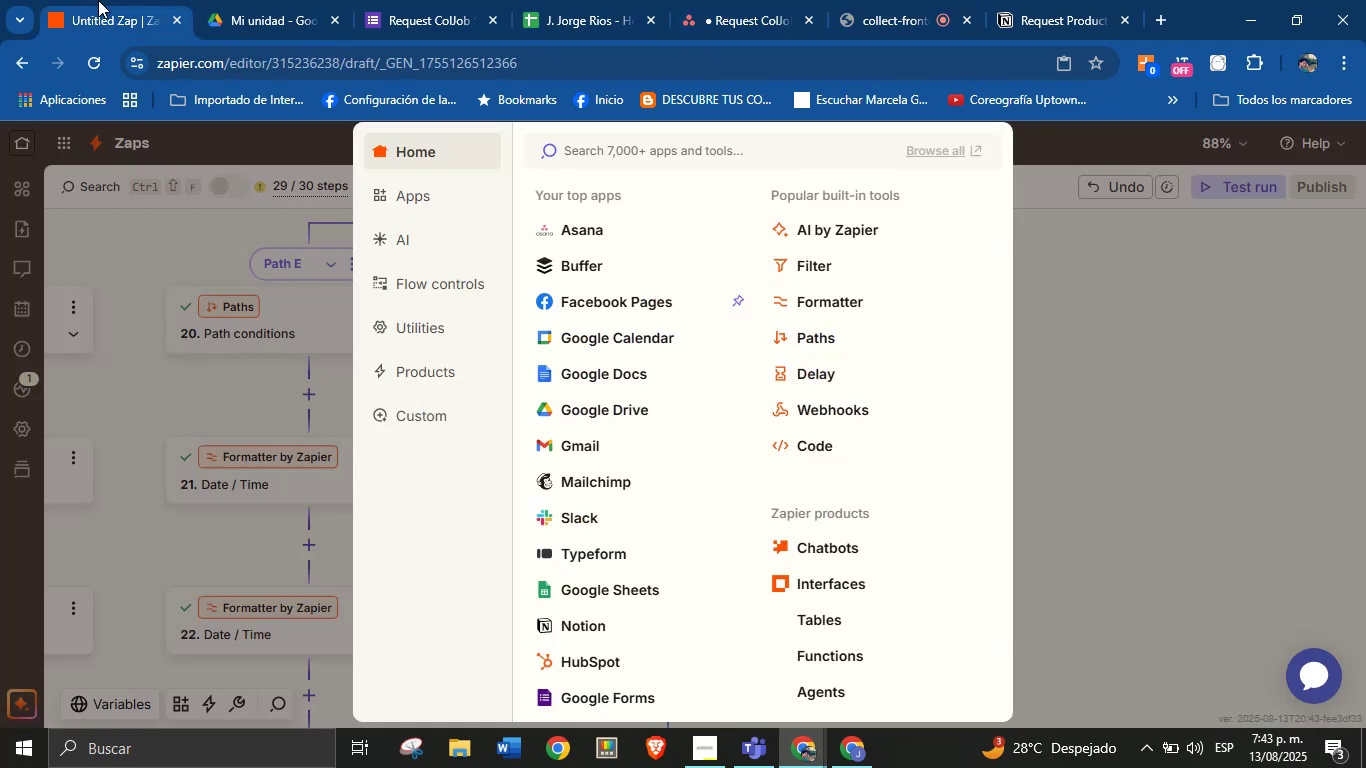 
left_click([98, 0])
 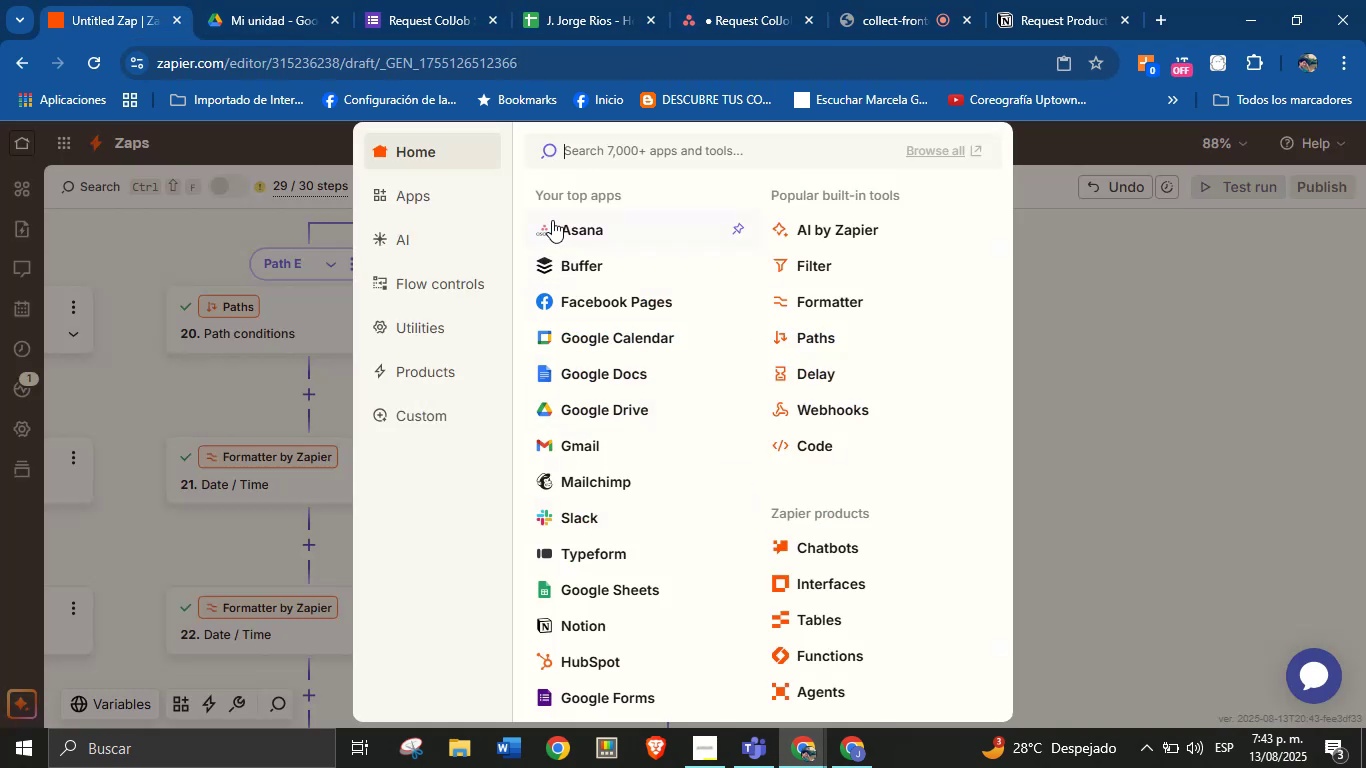 
left_click([558, 221])
 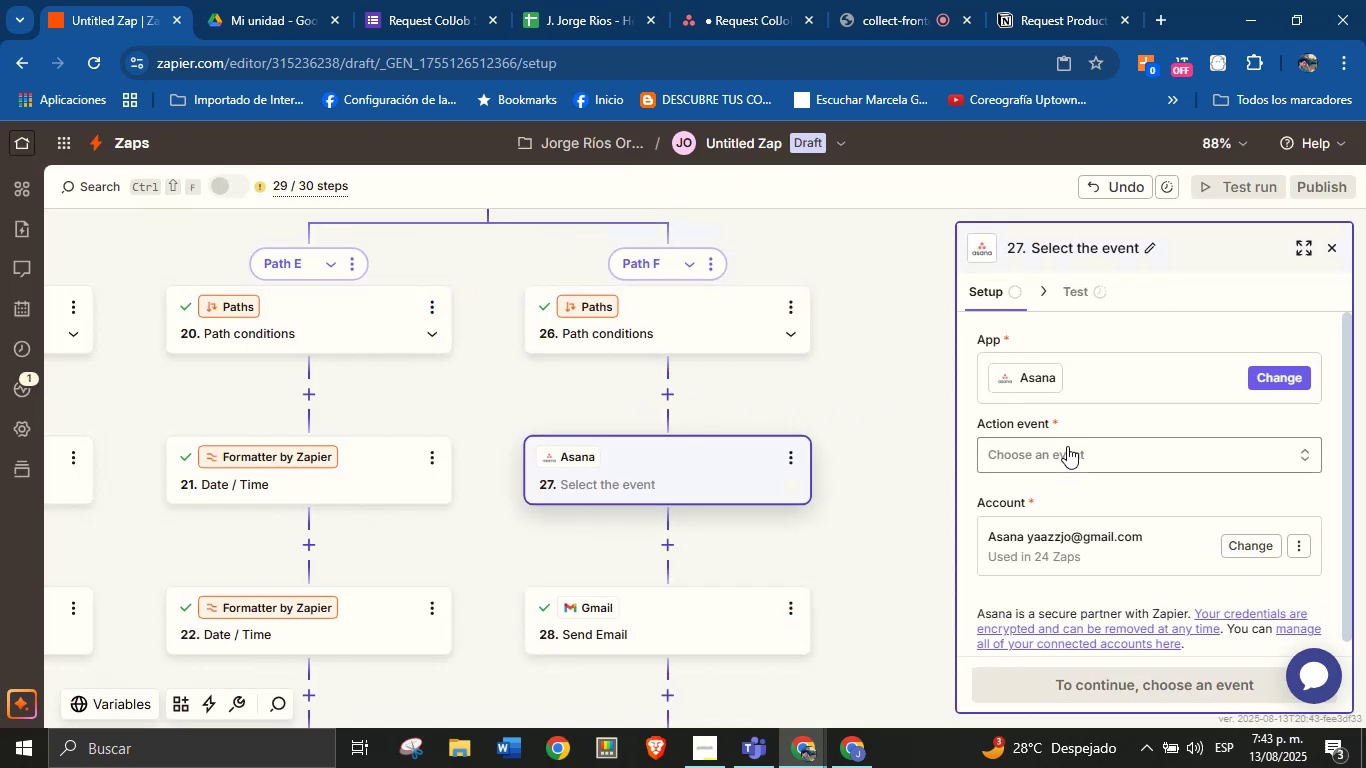 
left_click([1067, 446])
 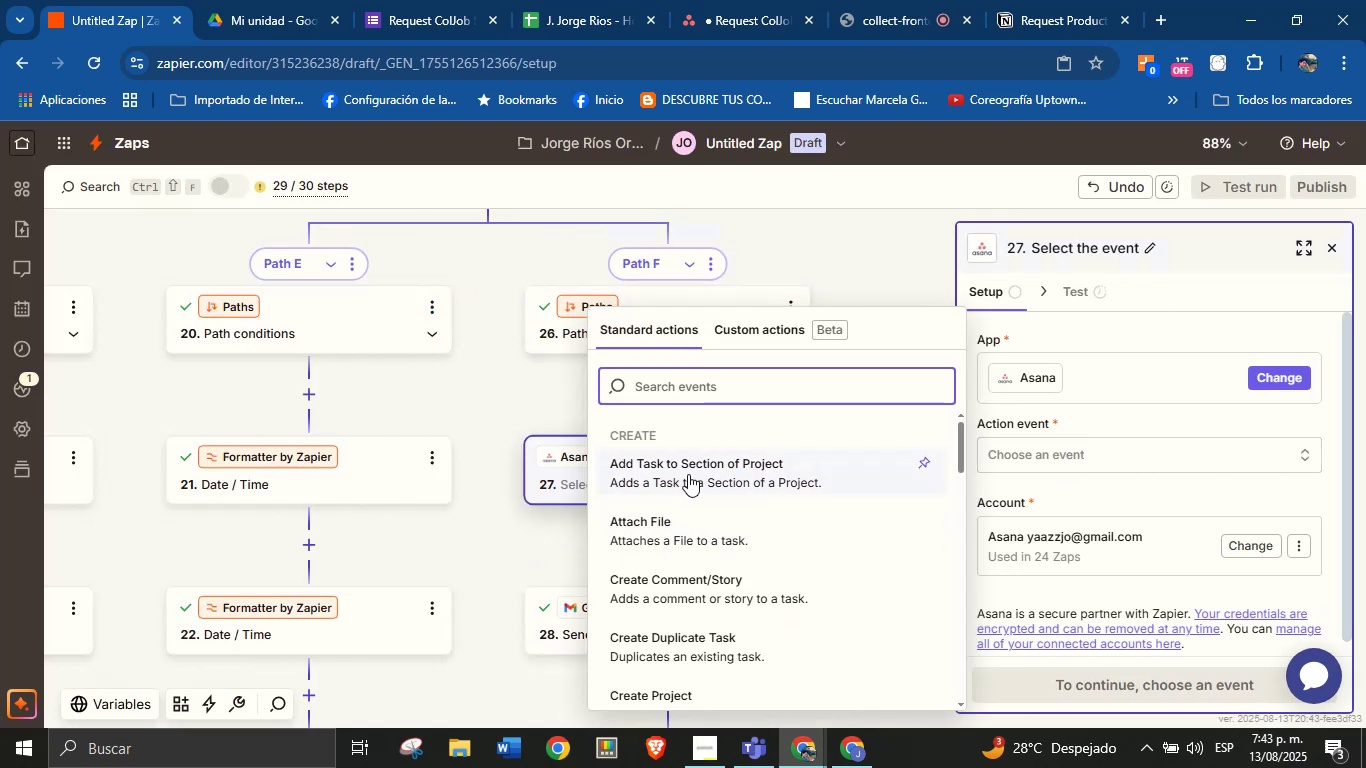 
wait(5.04)
 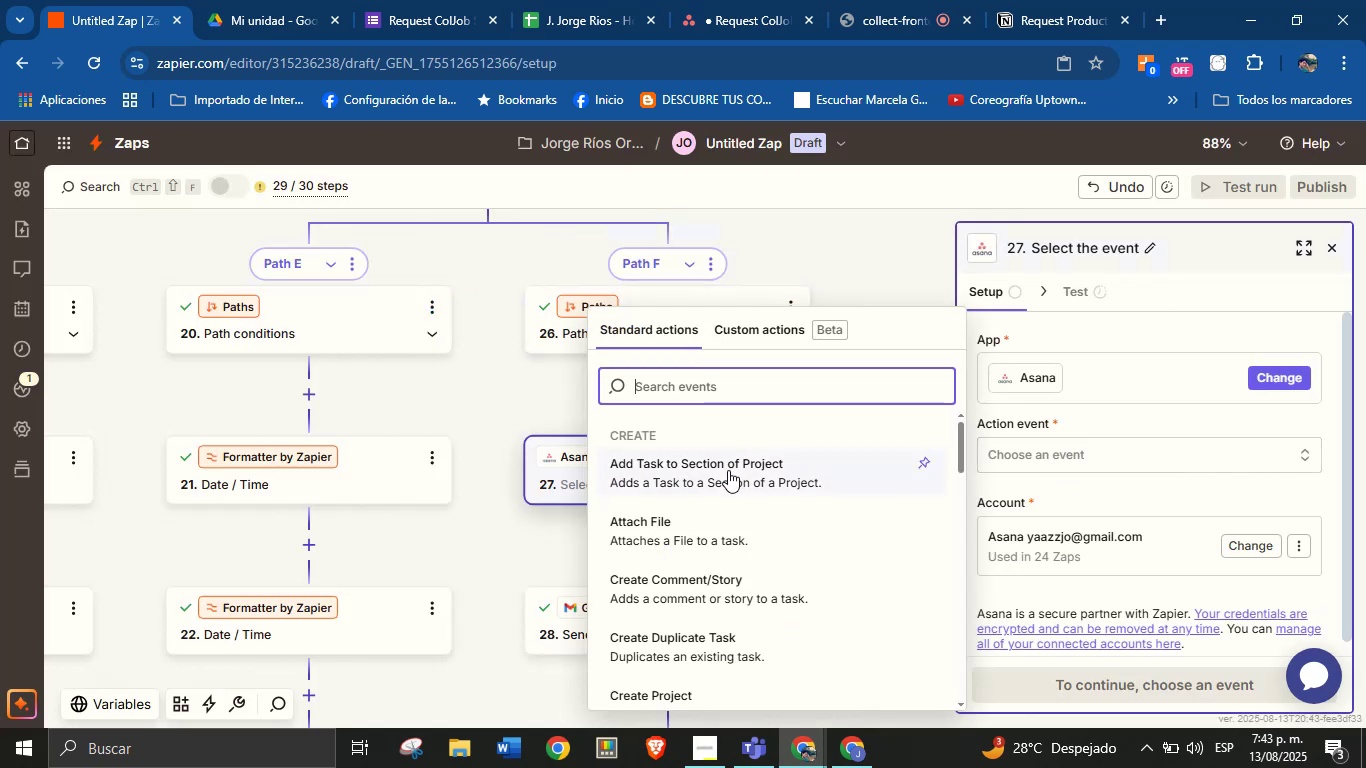 
type(cre)
 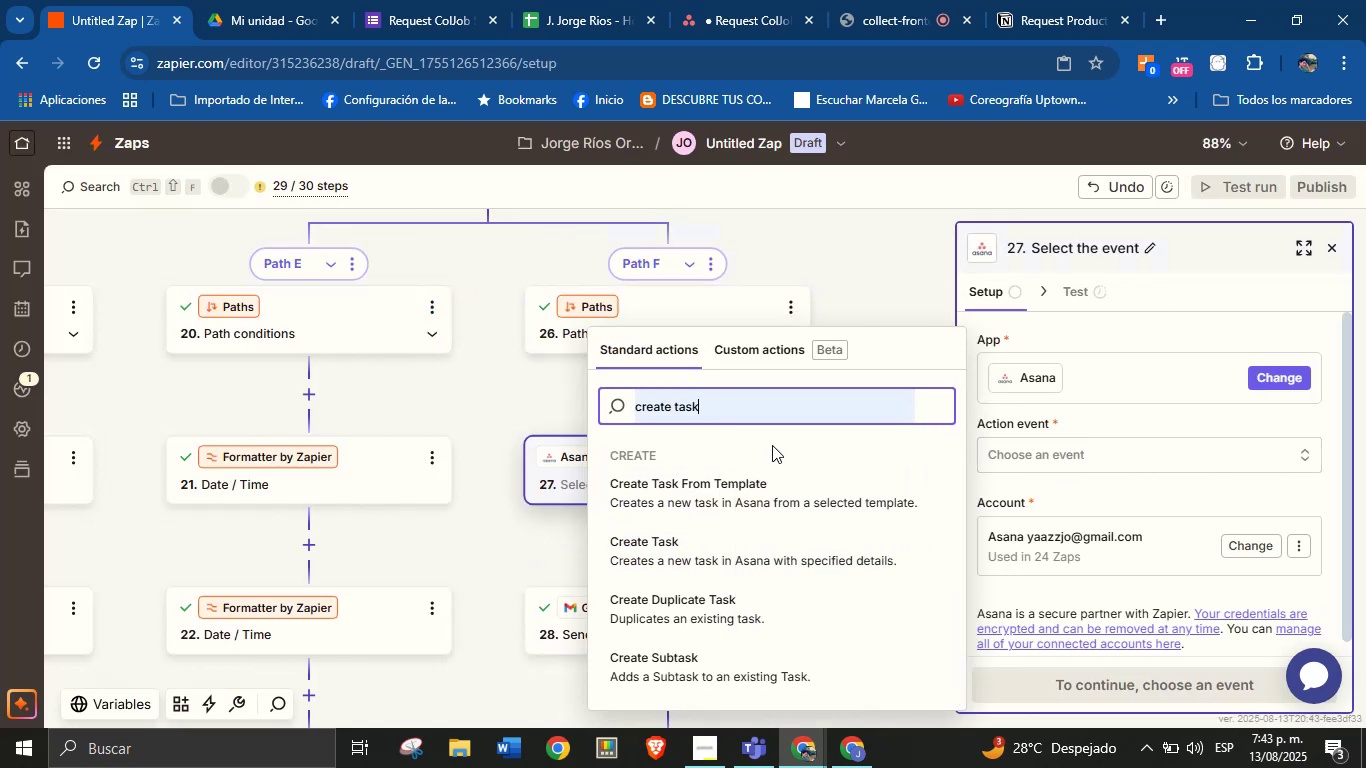 
left_click([772, 445])
 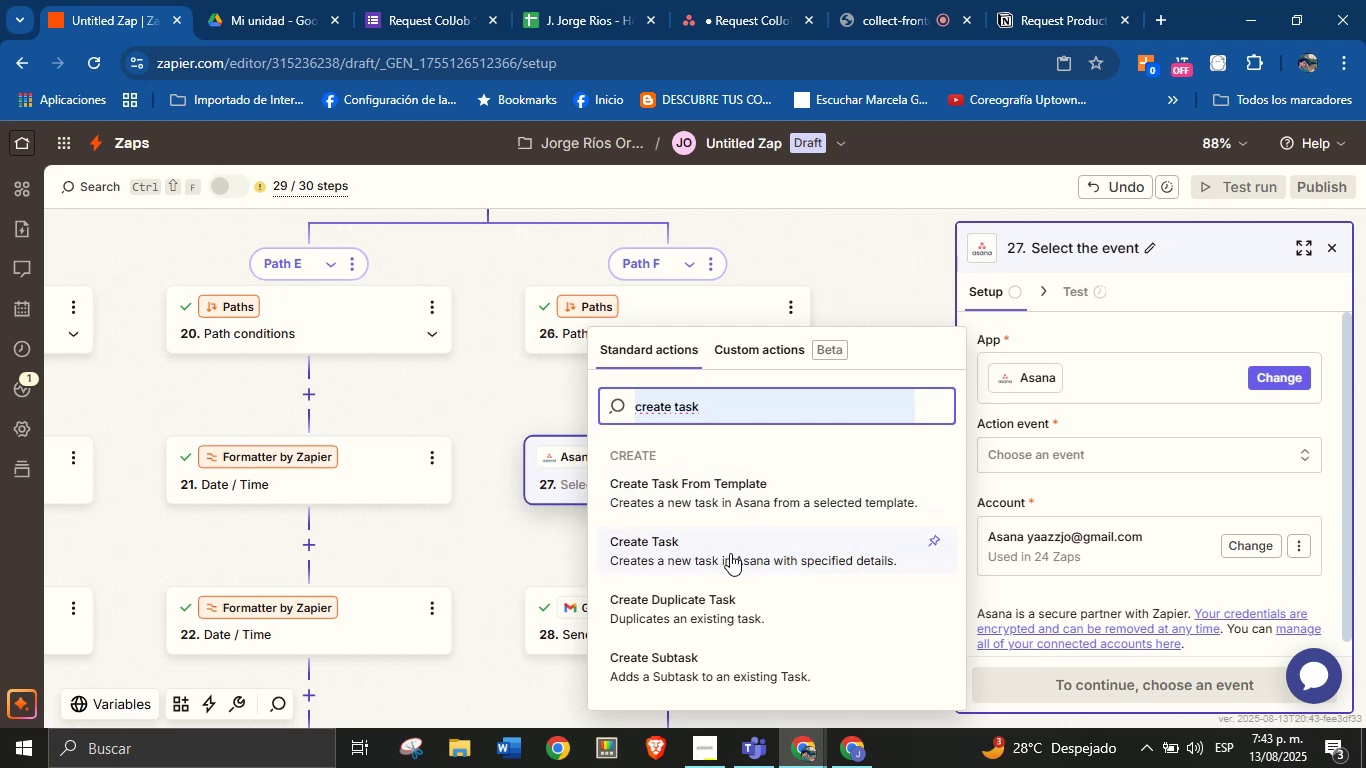 
left_click([730, 553])
 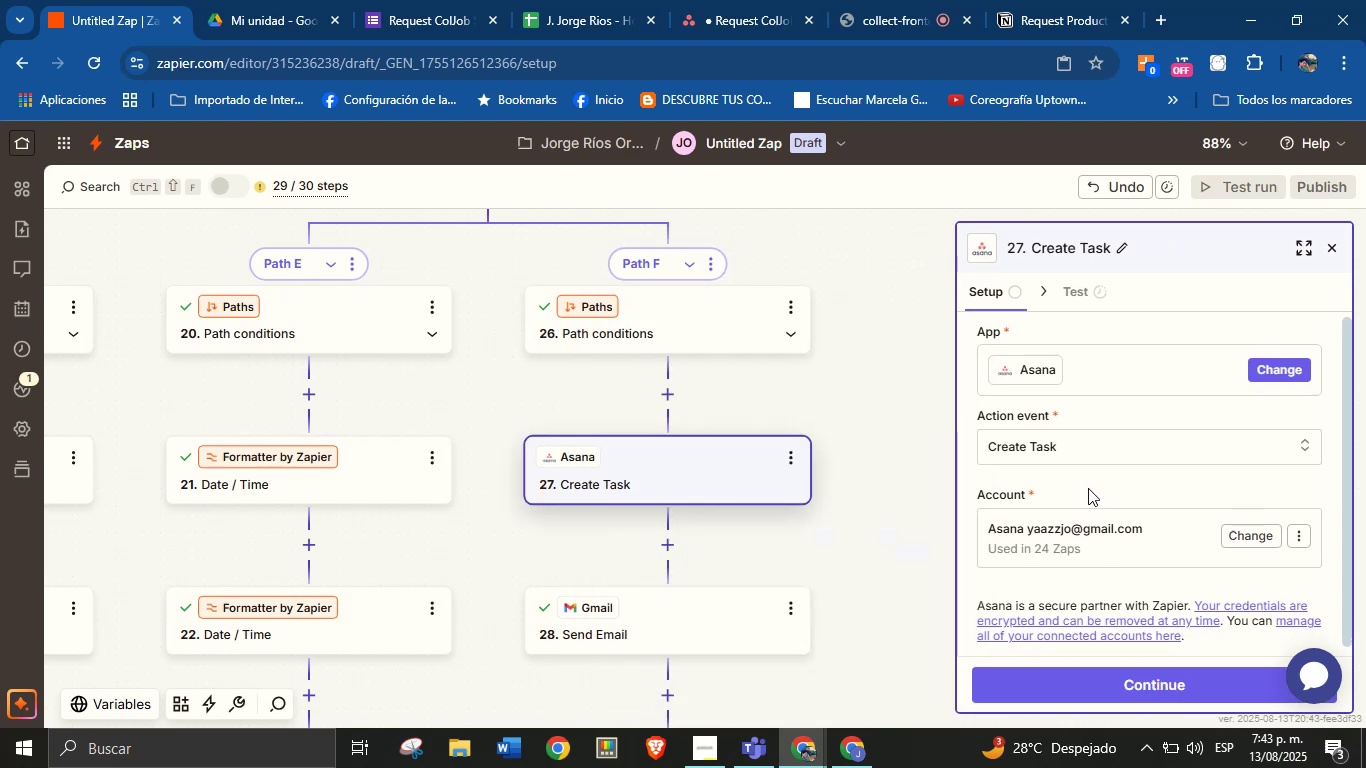 
scroll: coordinate [1087, 488], scroll_direction: down, amount: 2.0
 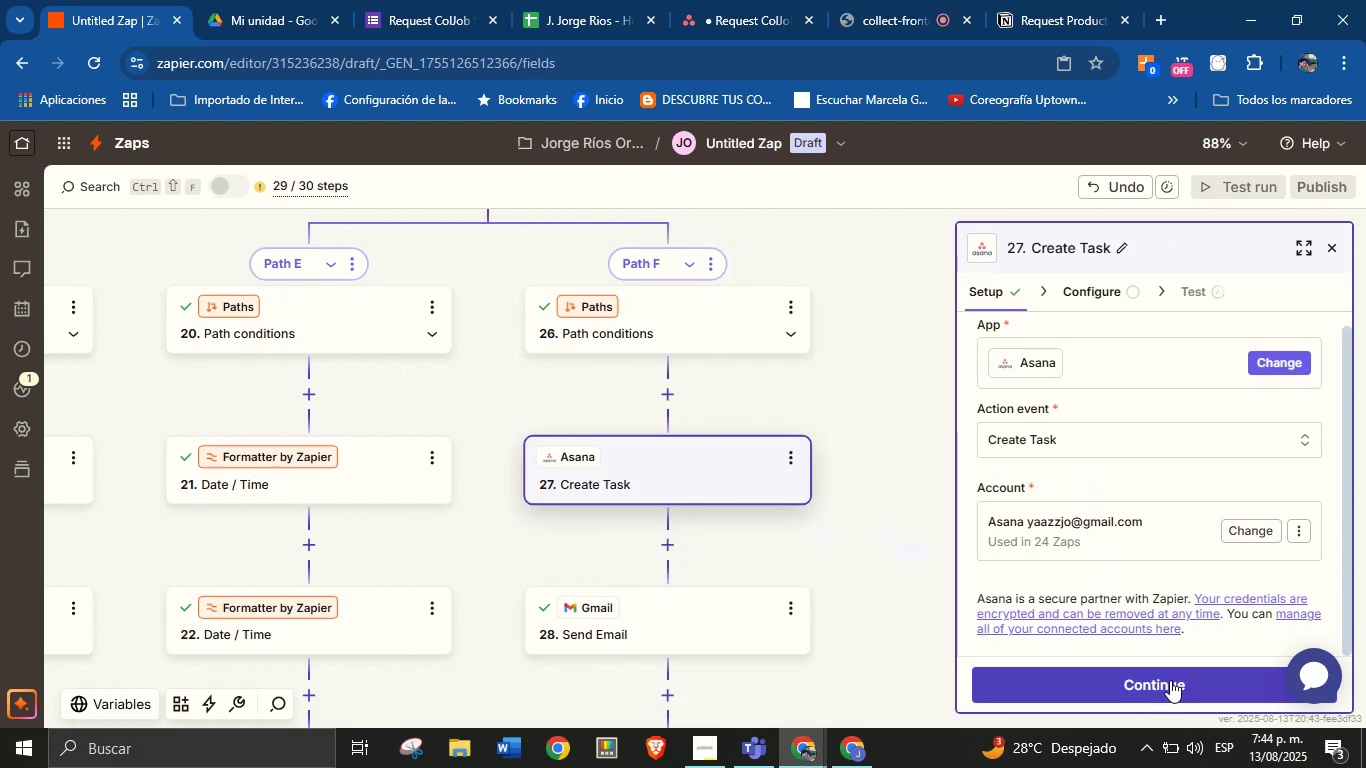 
left_click([1170, 680])
 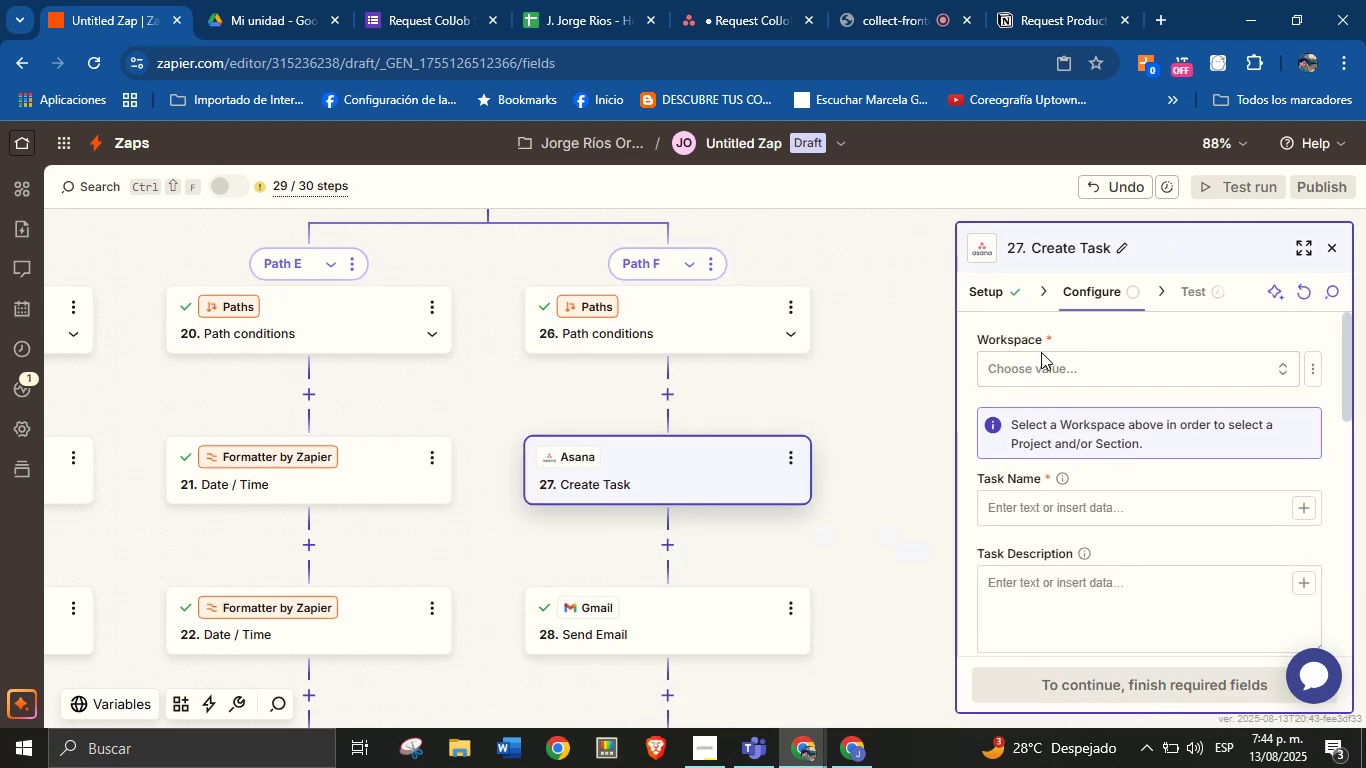 
left_click([1041, 371])
 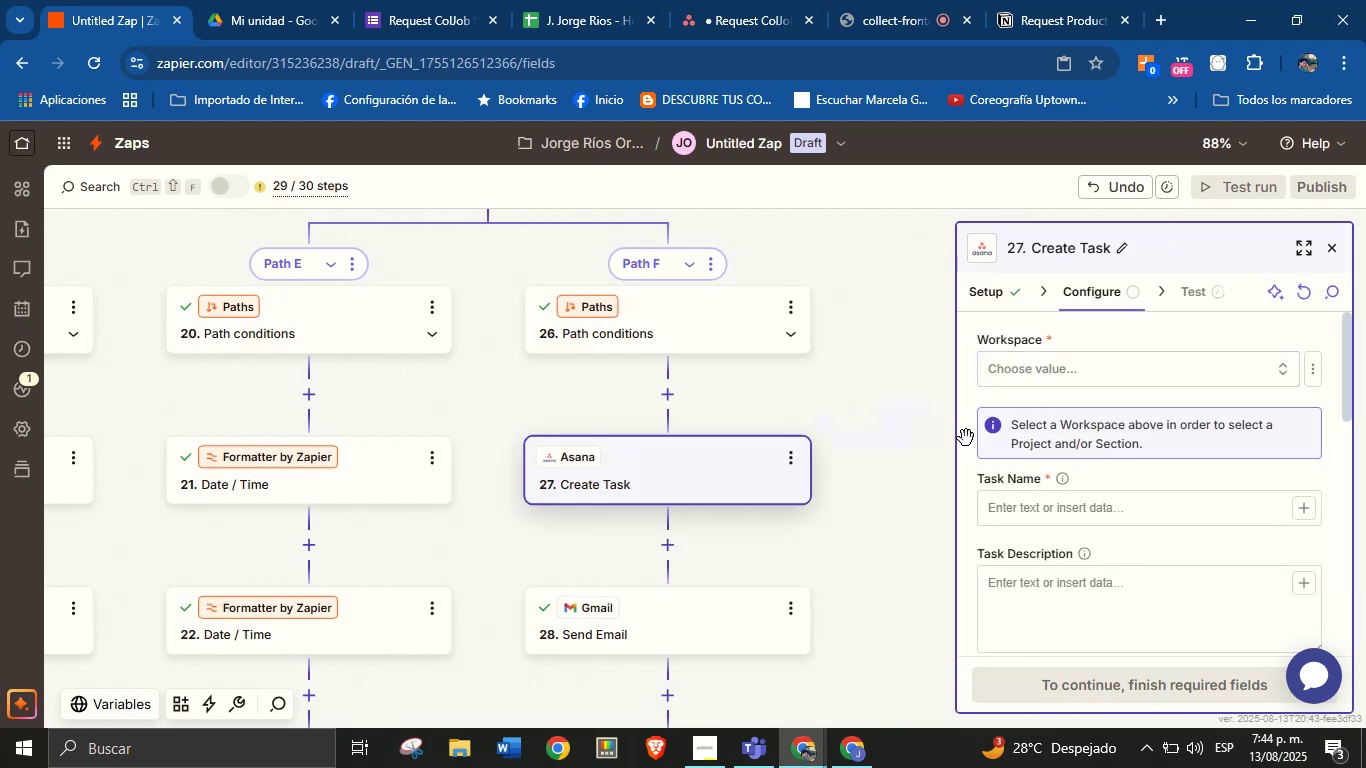 
left_click([848, 424])
 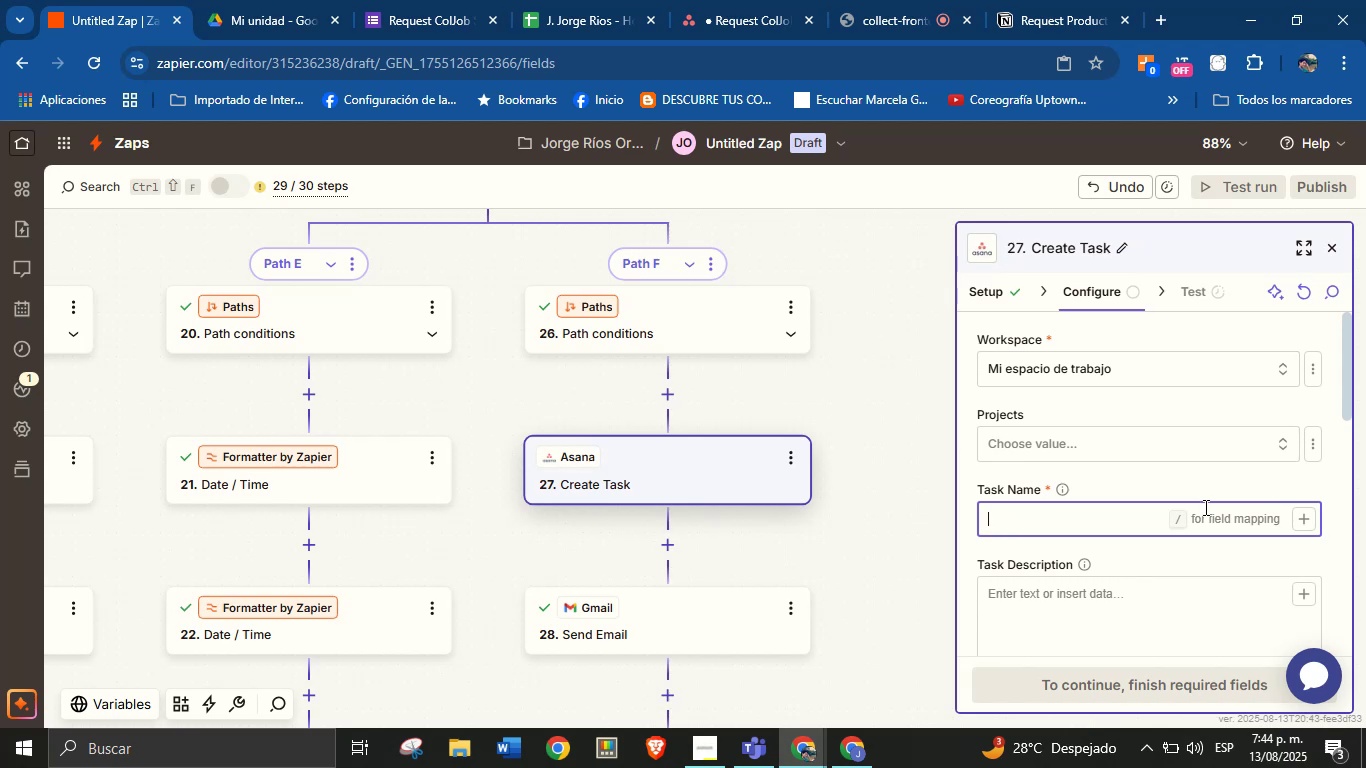 
left_click([1204, 507])
 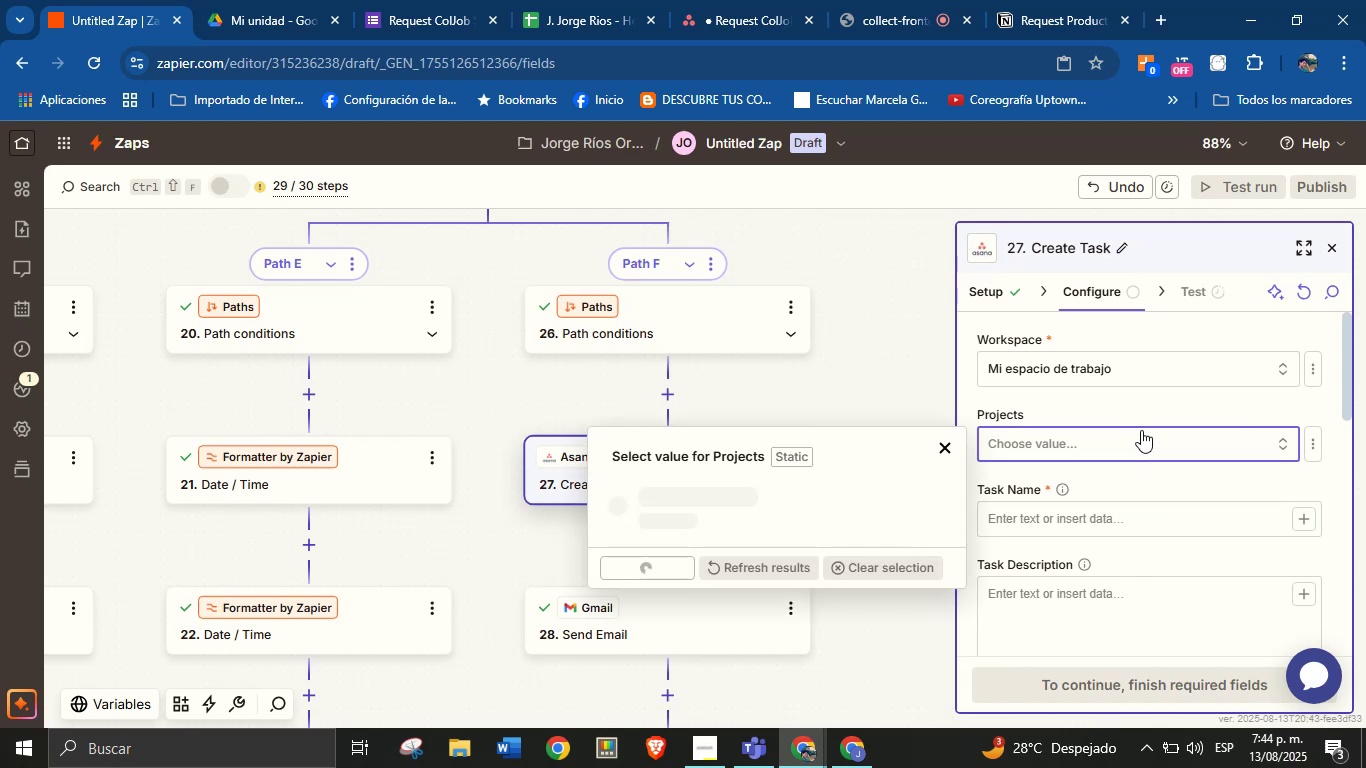 
left_click([1141, 430])
 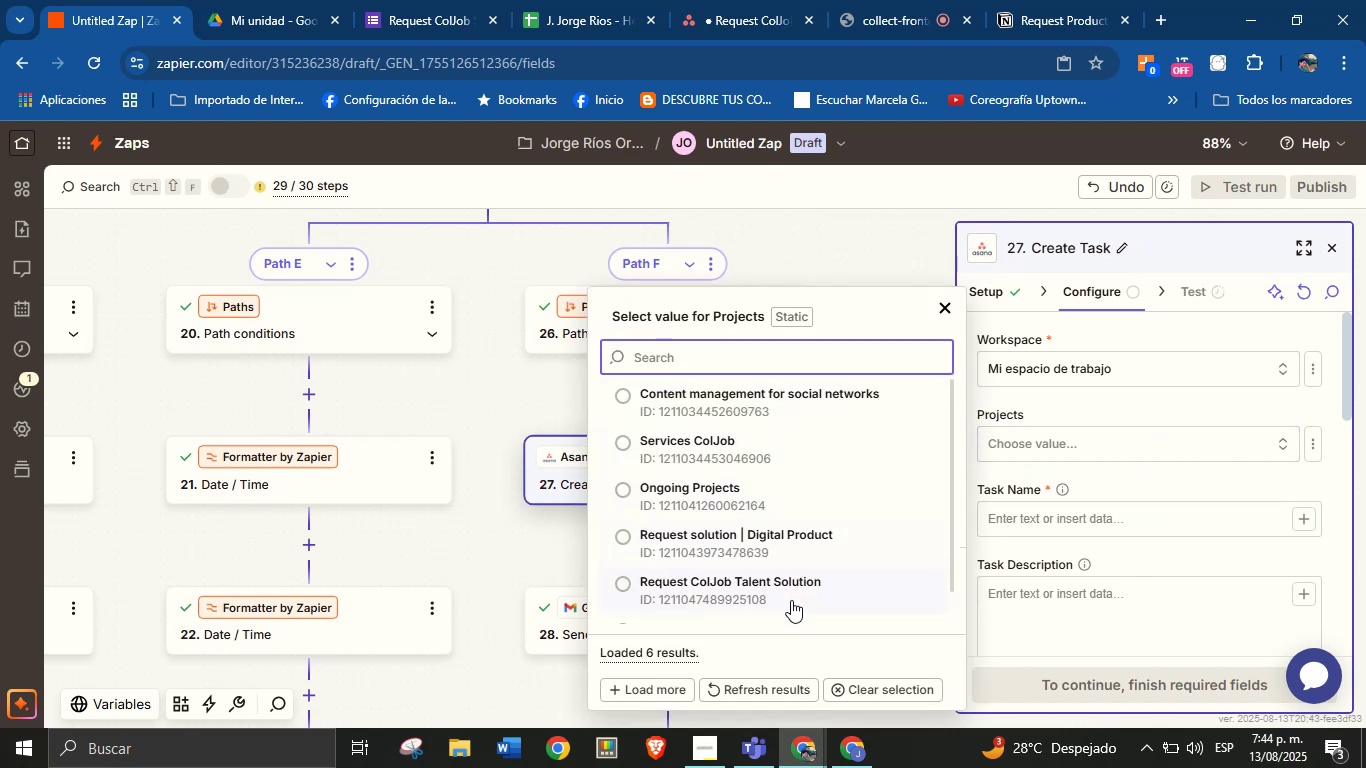 
scroll: coordinate [786, 522], scroll_direction: down, amount: 2.0
 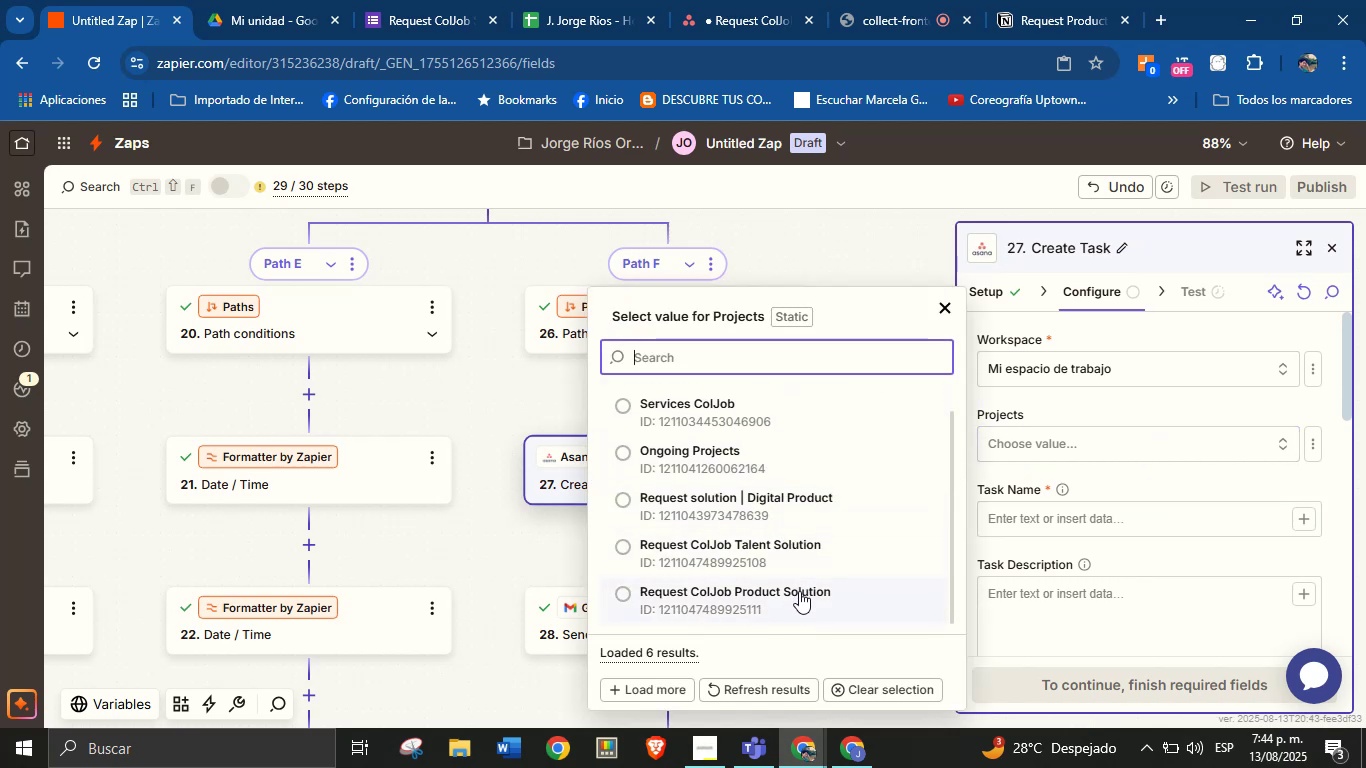 
left_click([799, 591])
 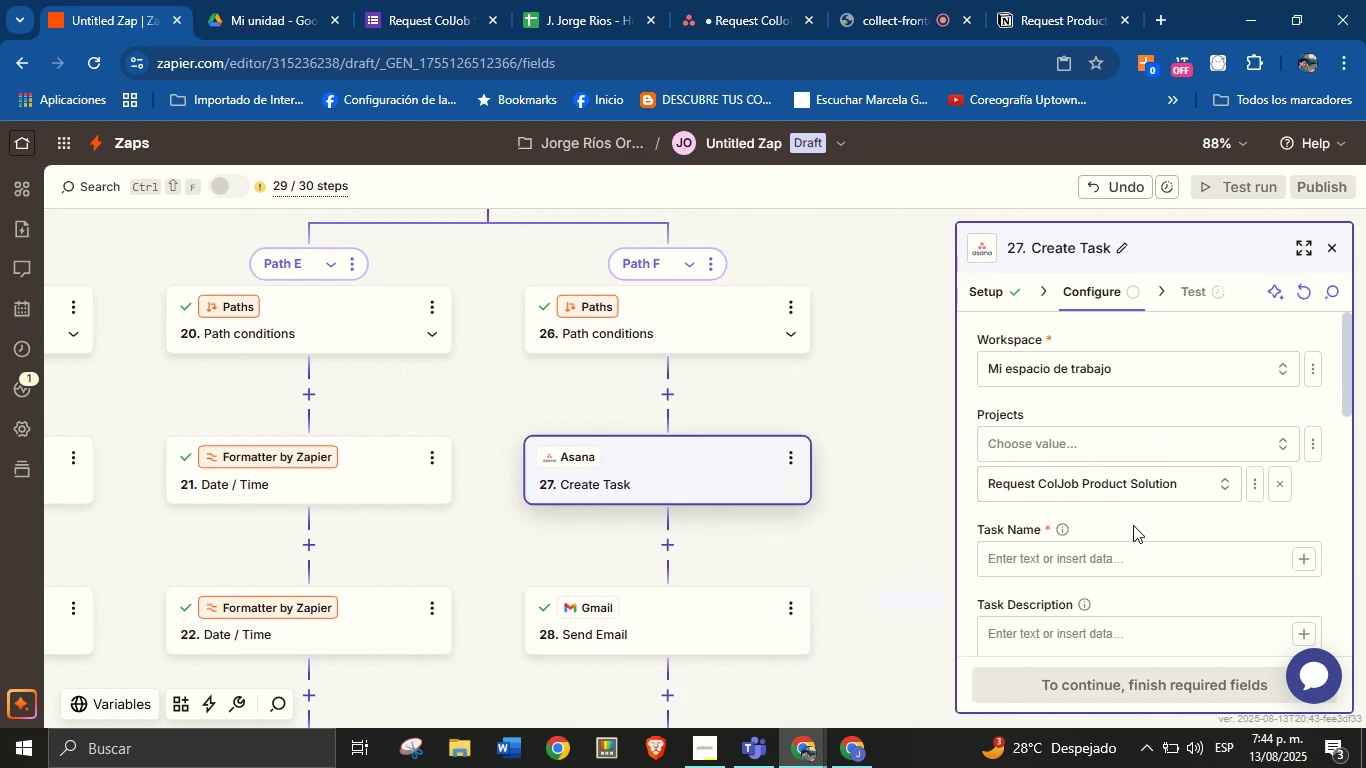 
left_click([1133, 525])
 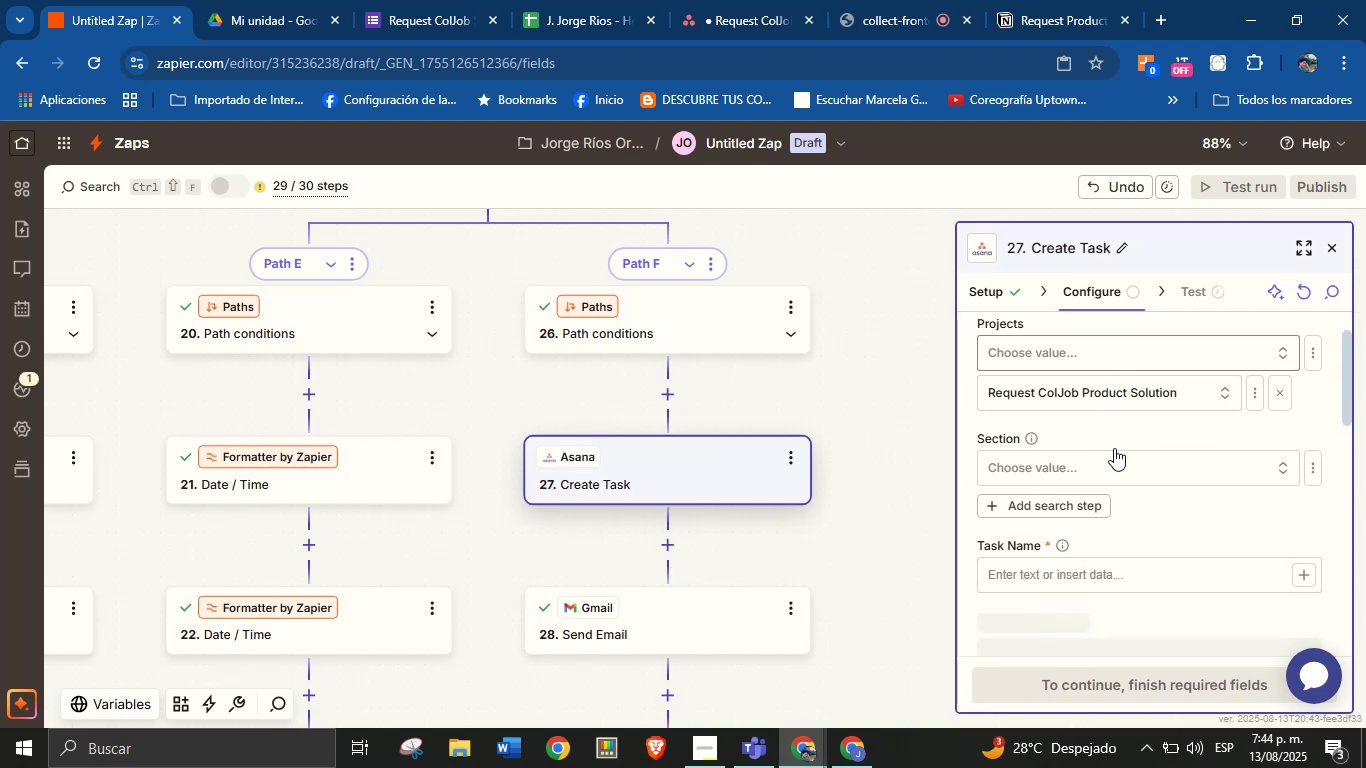 
scroll: coordinate [1119, 448], scroll_direction: down, amount: 1.0
 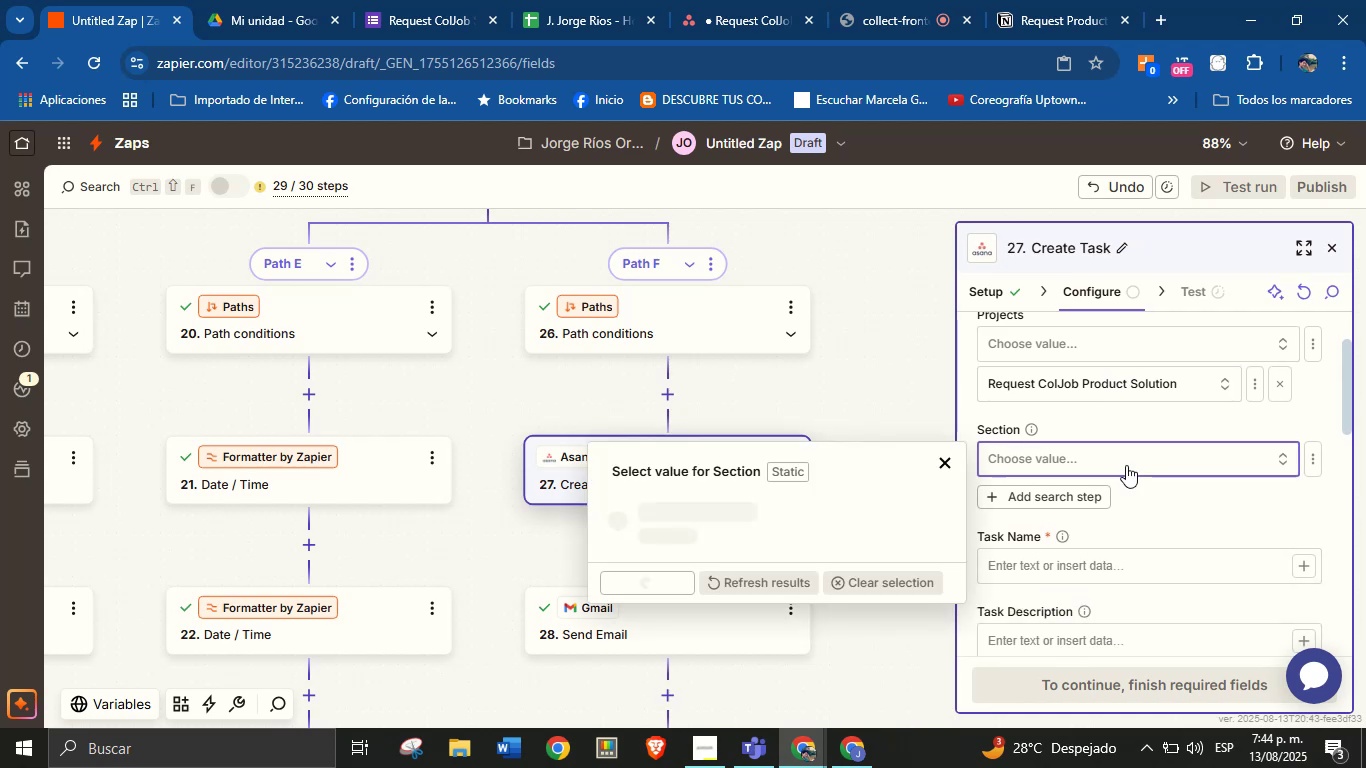 
left_click([1126, 465])
 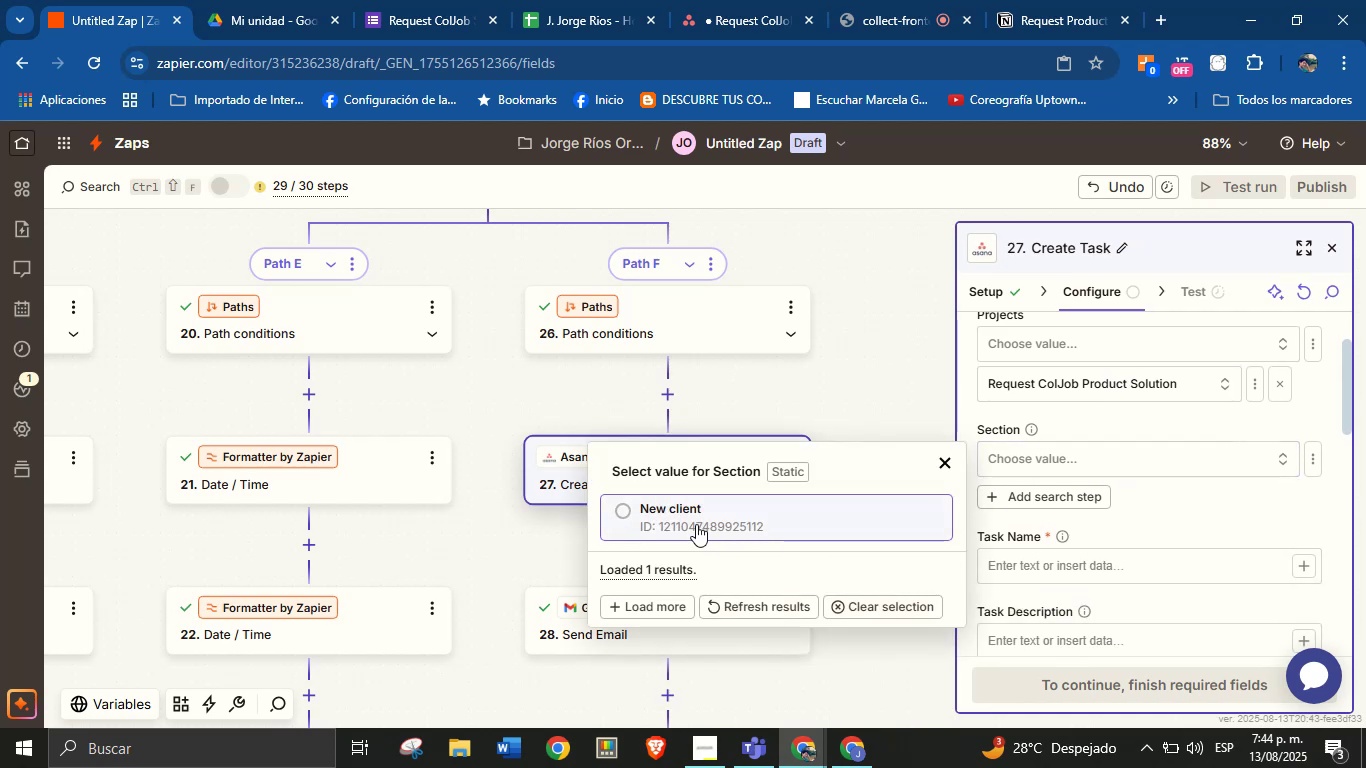 
left_click([696, 524])
 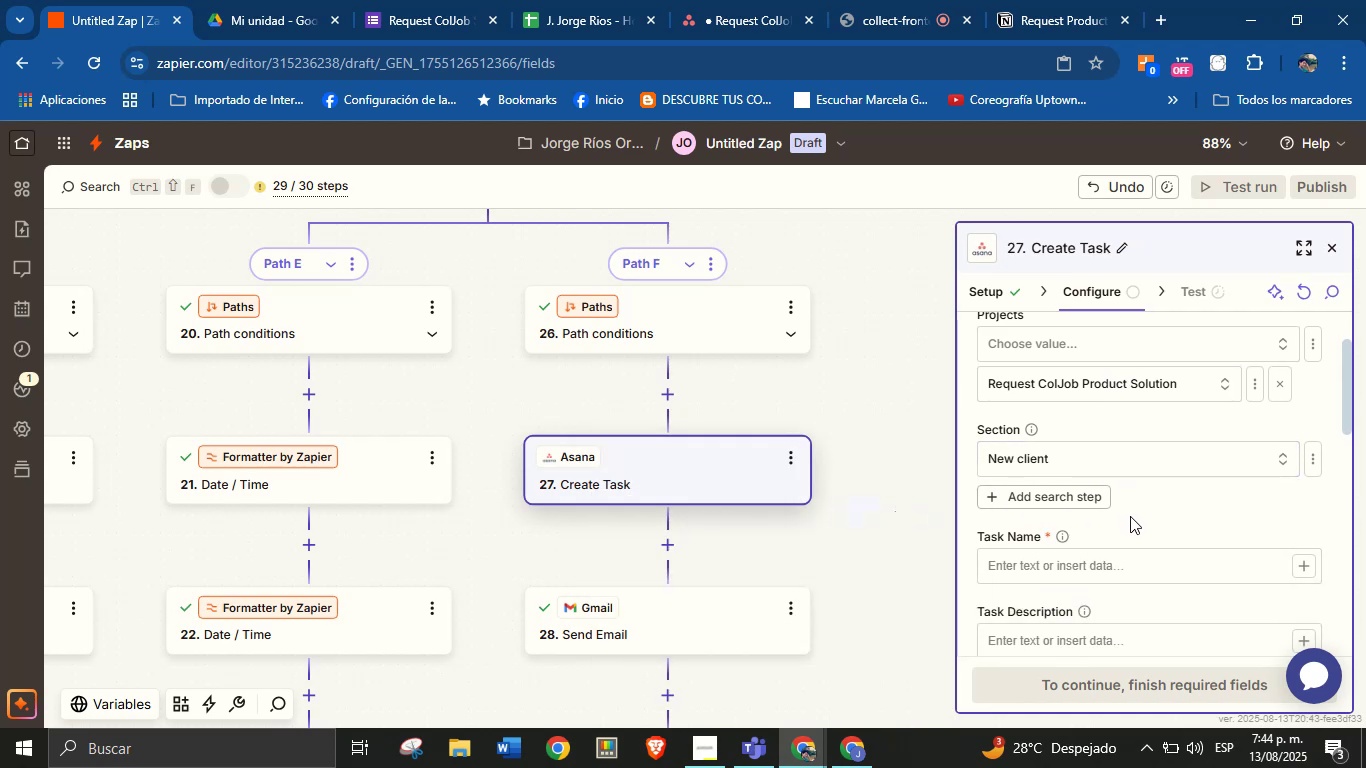 
left_click([1130, 512])
 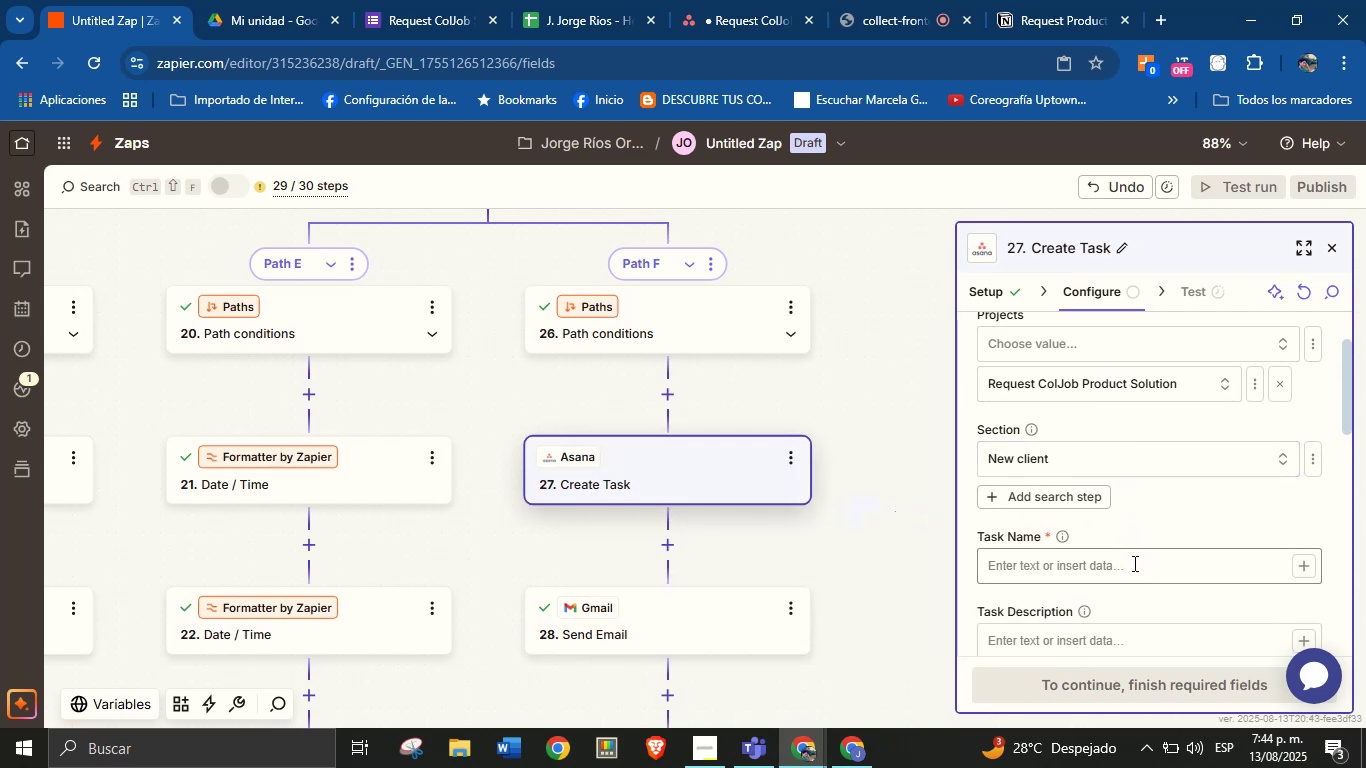 
left_click([1169, 563])
 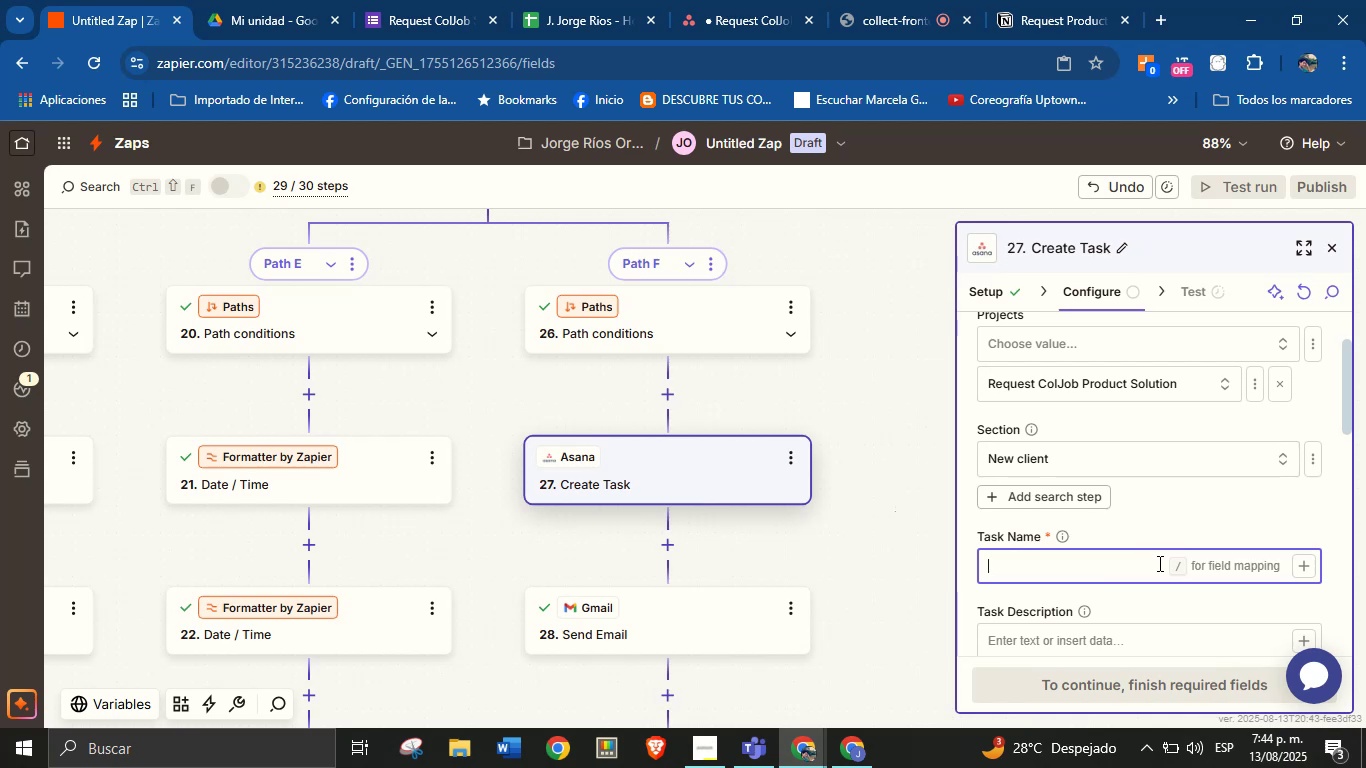 
type(Request)
key(Backspace)
key(Backspace)
type(Nu)
key(Backspace)
type(we)
key(Backspace)
key(Backspace)
type(ew request )
 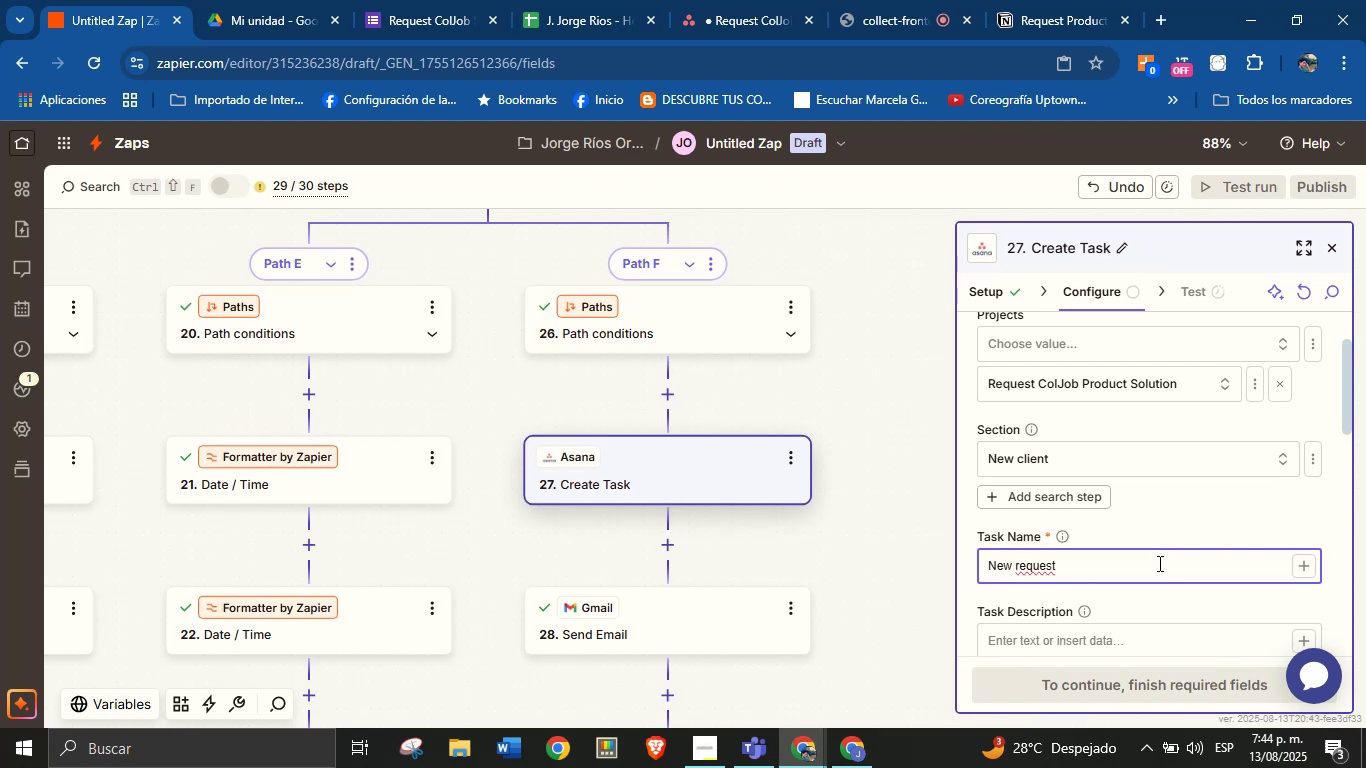 
wait(19.9)
 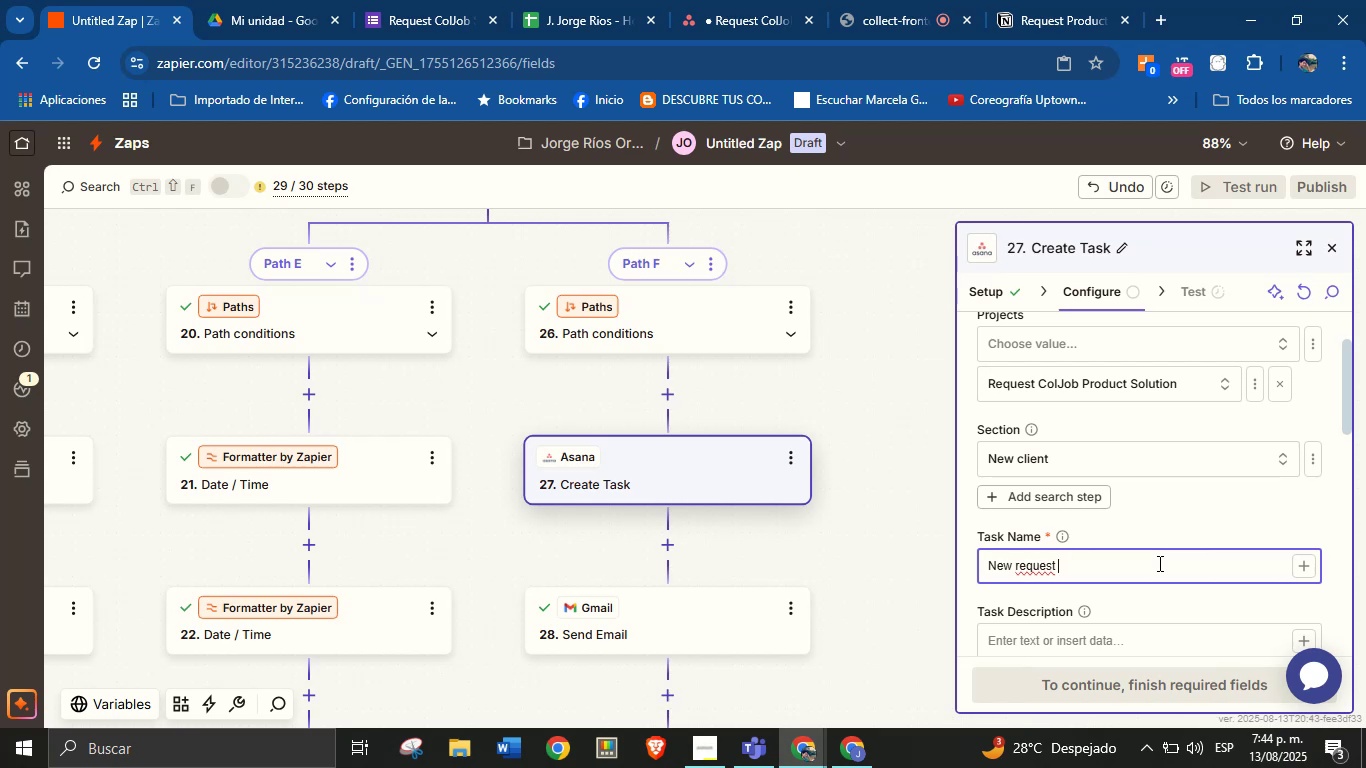 
type(from )
 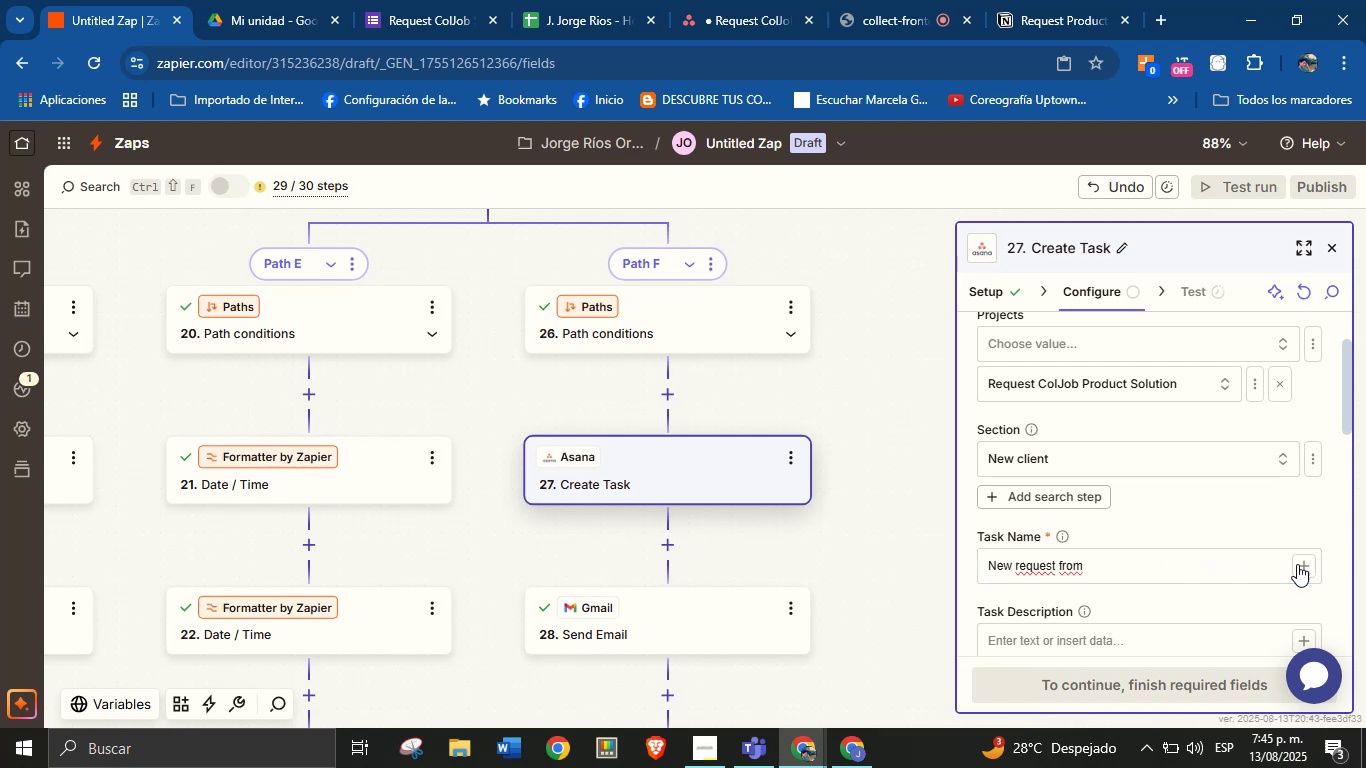 
left_click([1297, 564])
 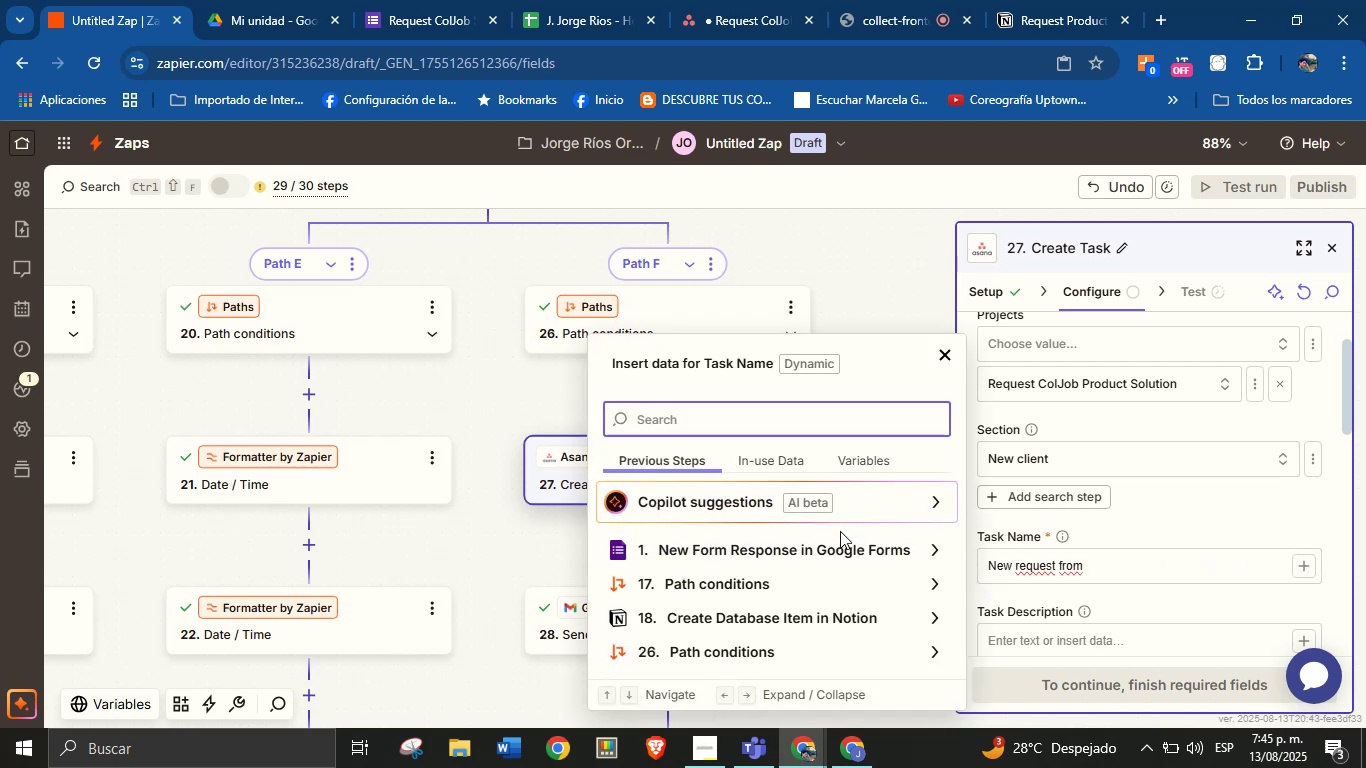 
scroll: coordinate [874, 579], scroll_direction: down, amount: 2.0
 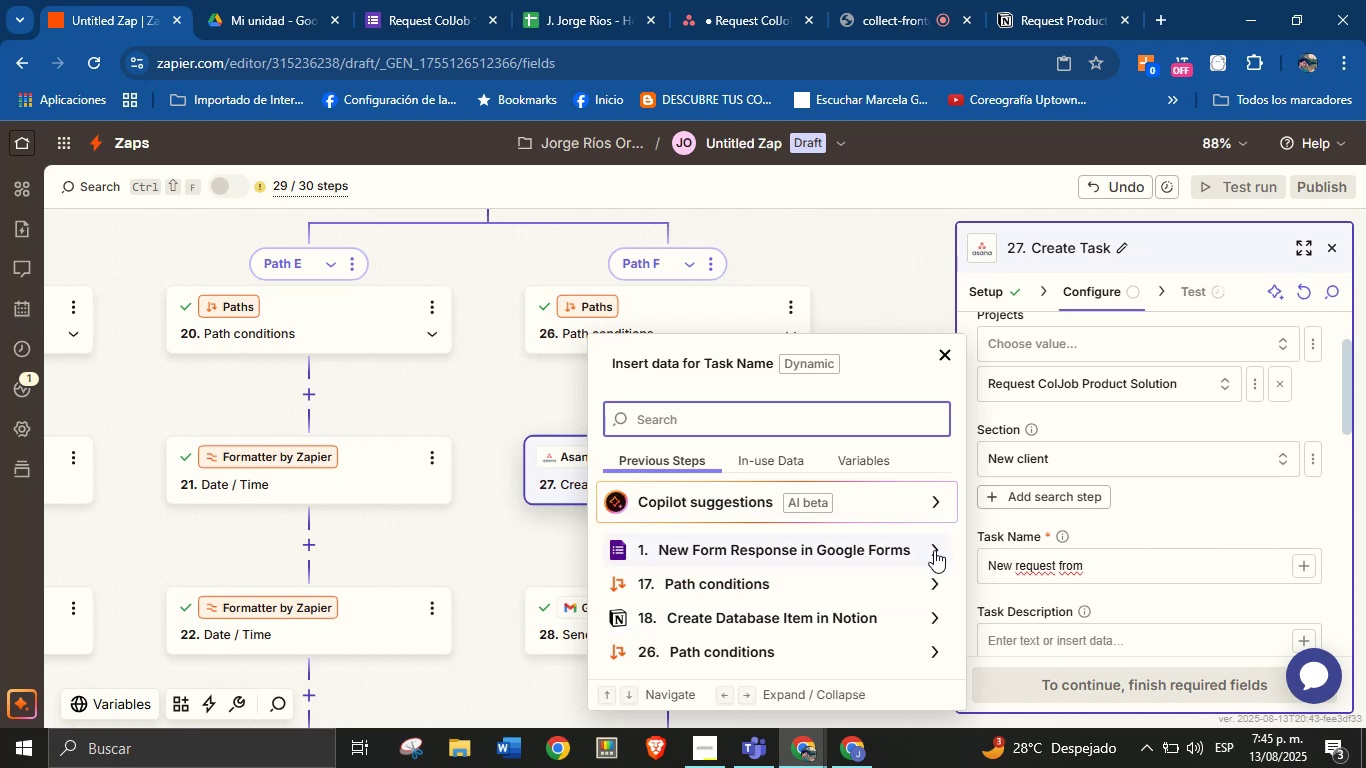 
wait(9.75)
 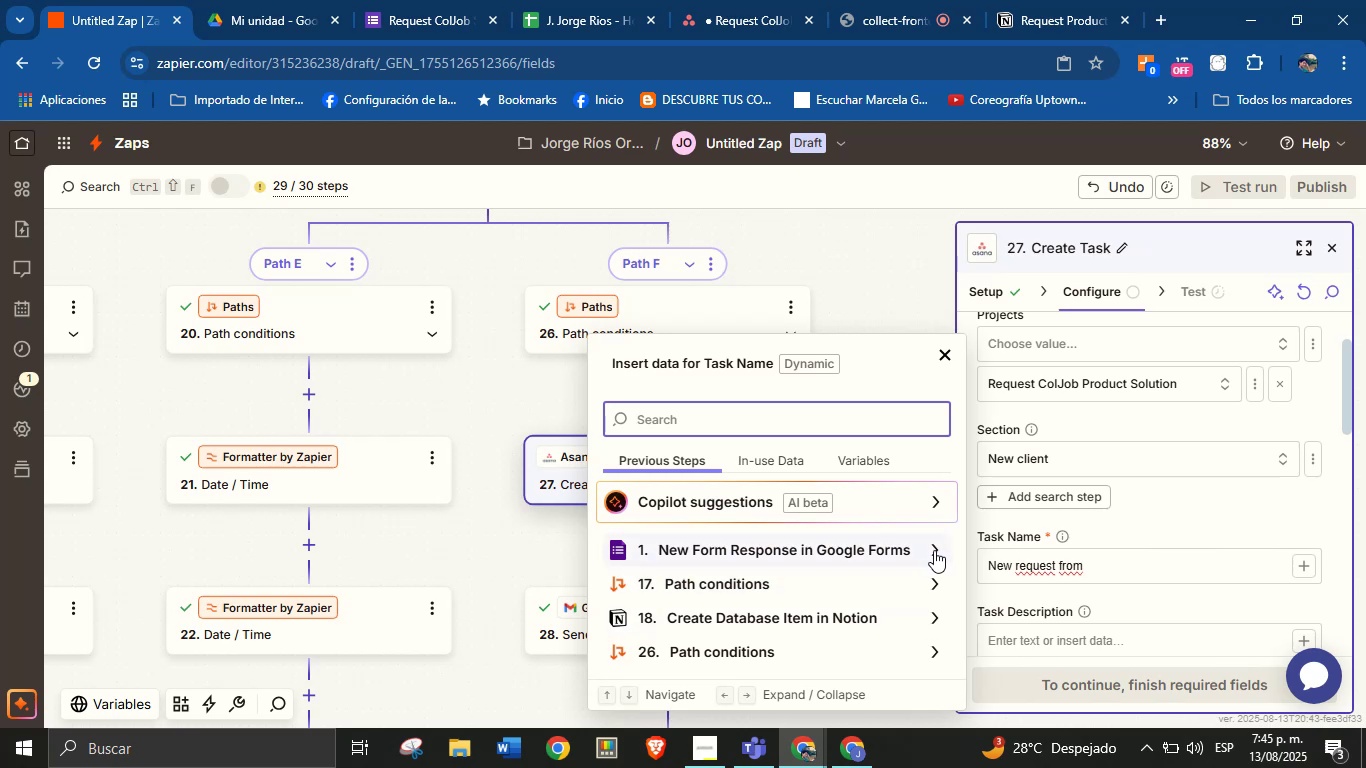 
left_click([928, 551])
 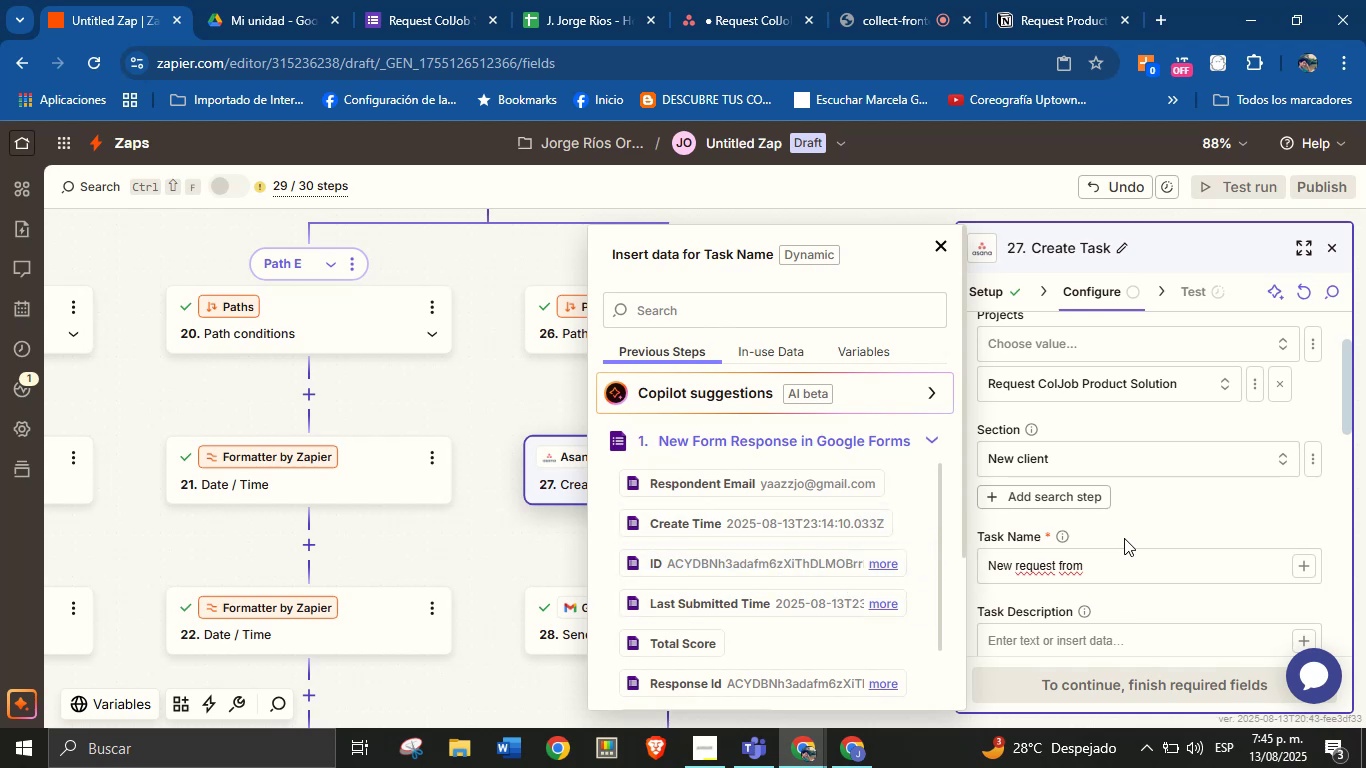 
wait(7.87)
 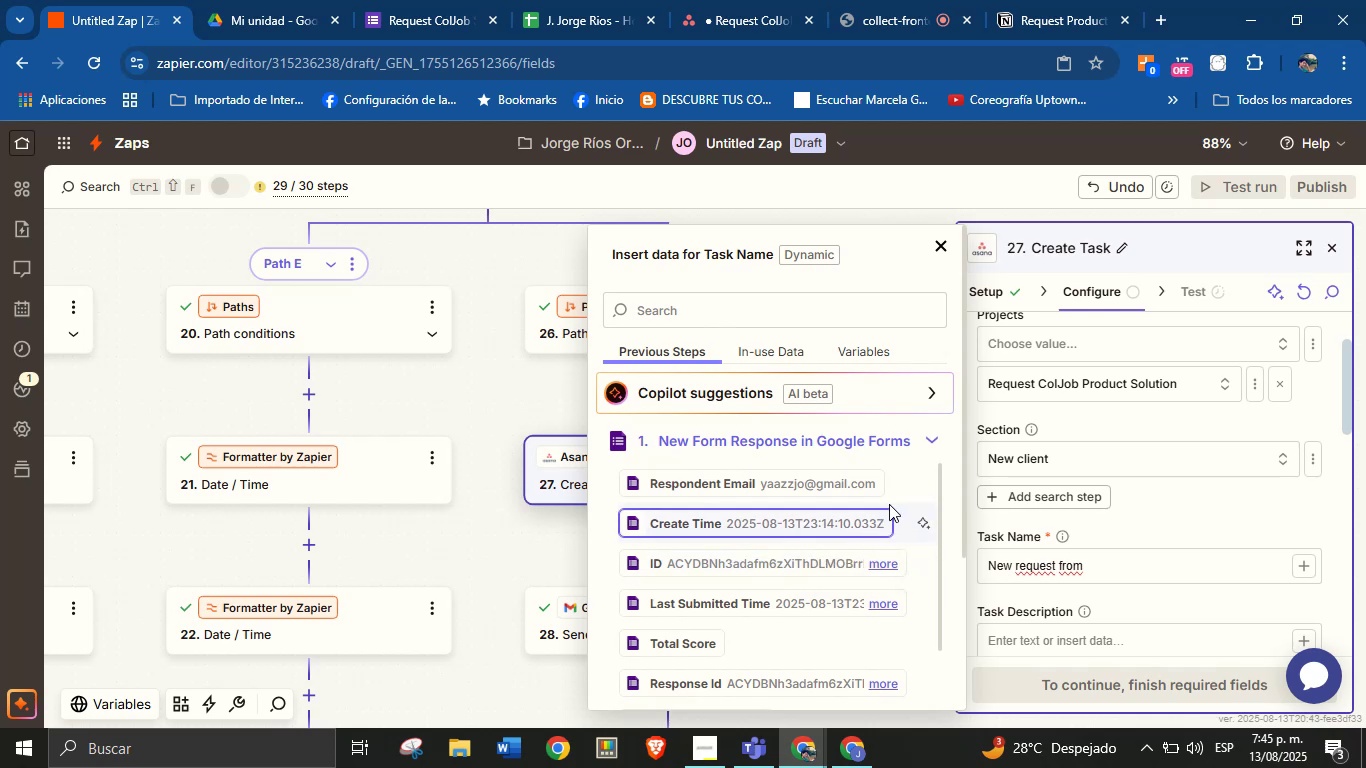 
left_click([1109, 569])
 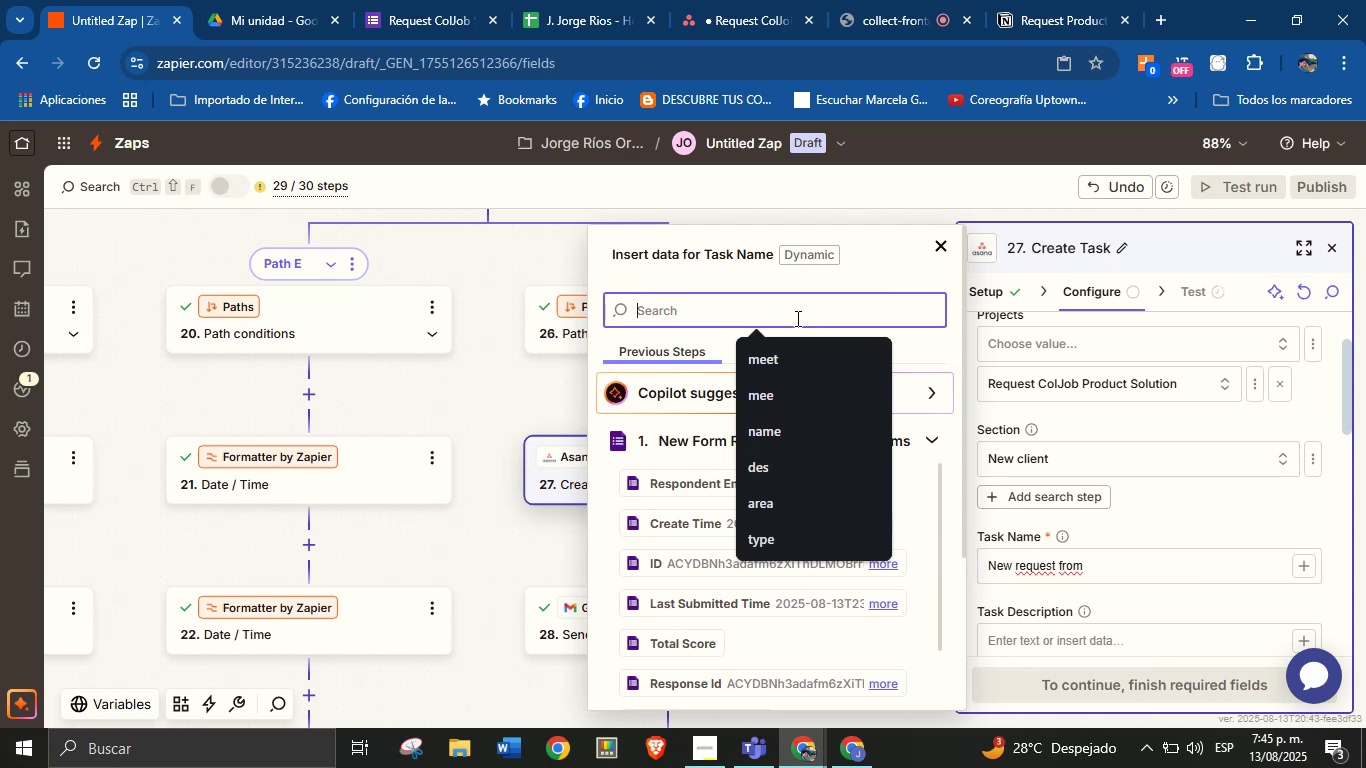 
type(name)
 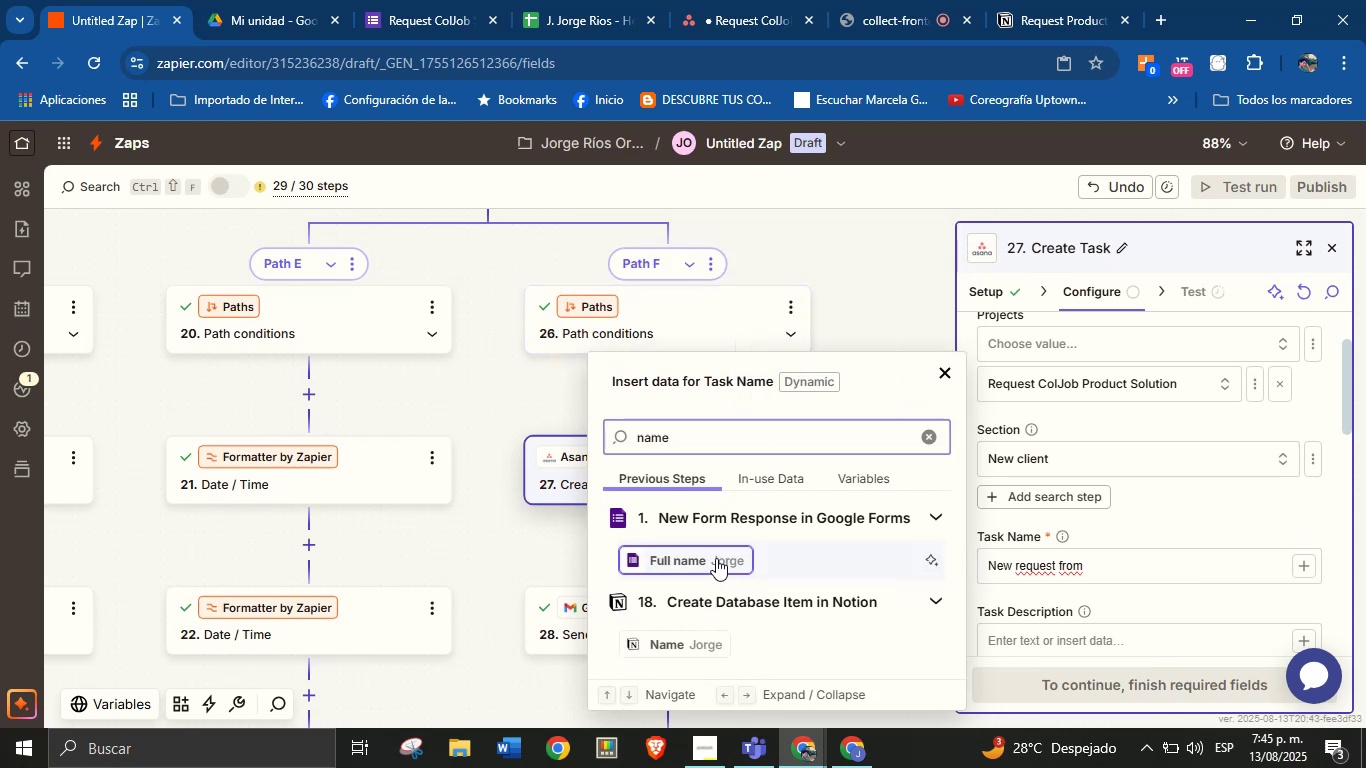 
left_click([716, 558])
 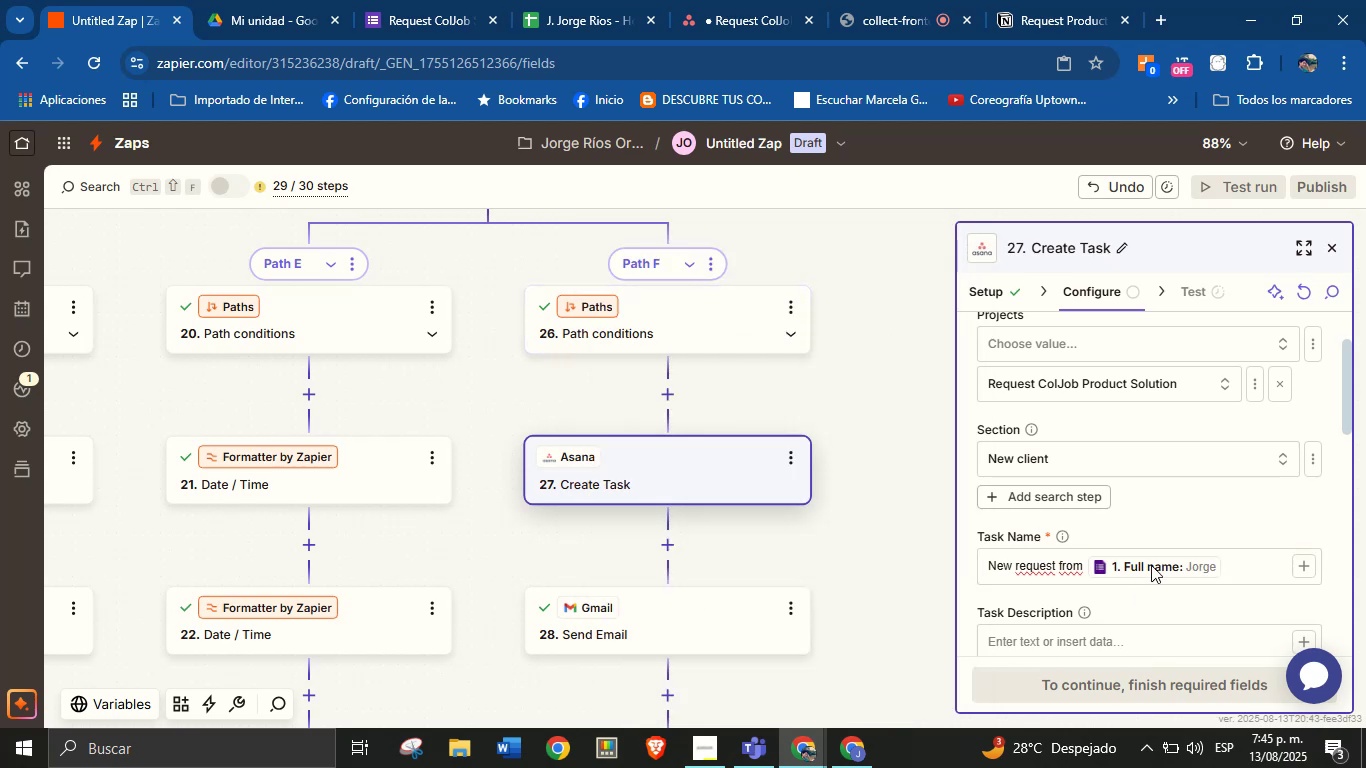 
left_click([1113, 599])
 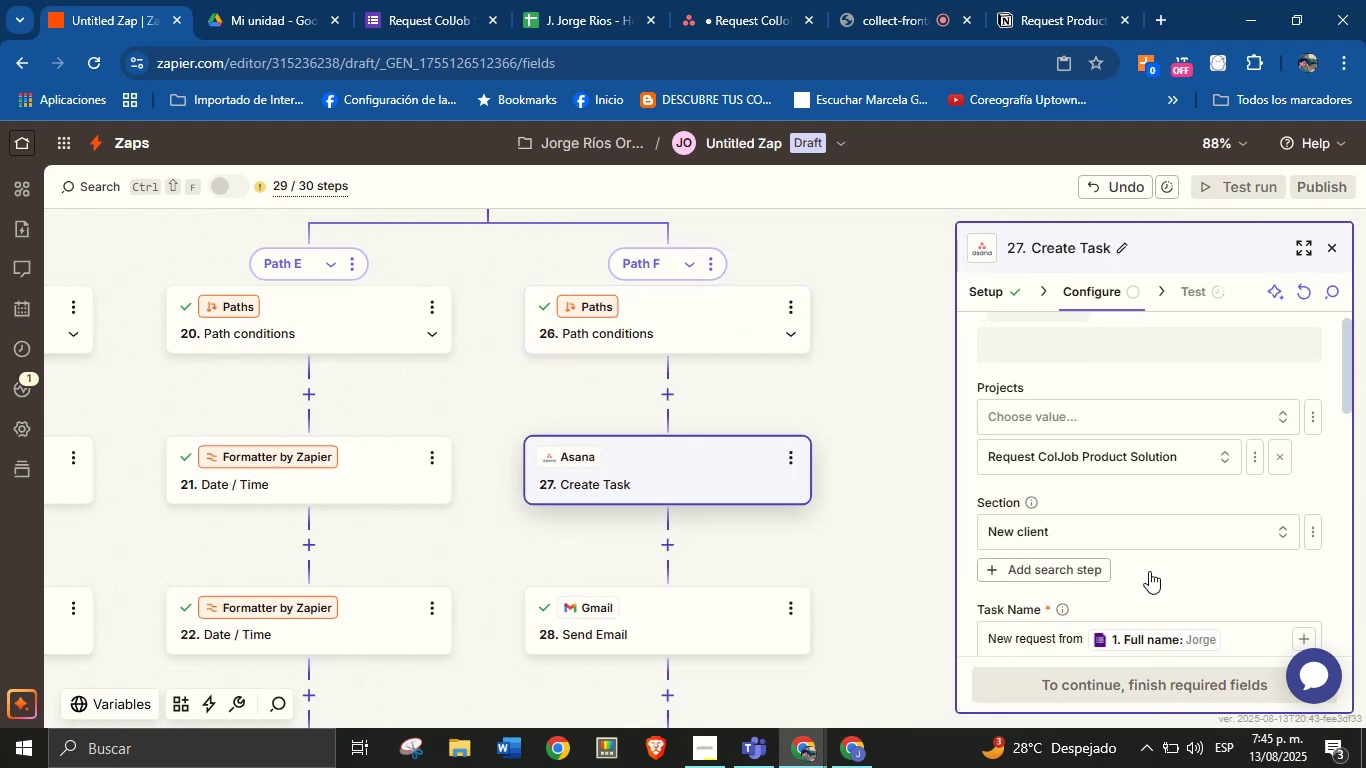 
scroll: coordinate [1153, 564], scroll_direction: up, amount: 1.0
 